 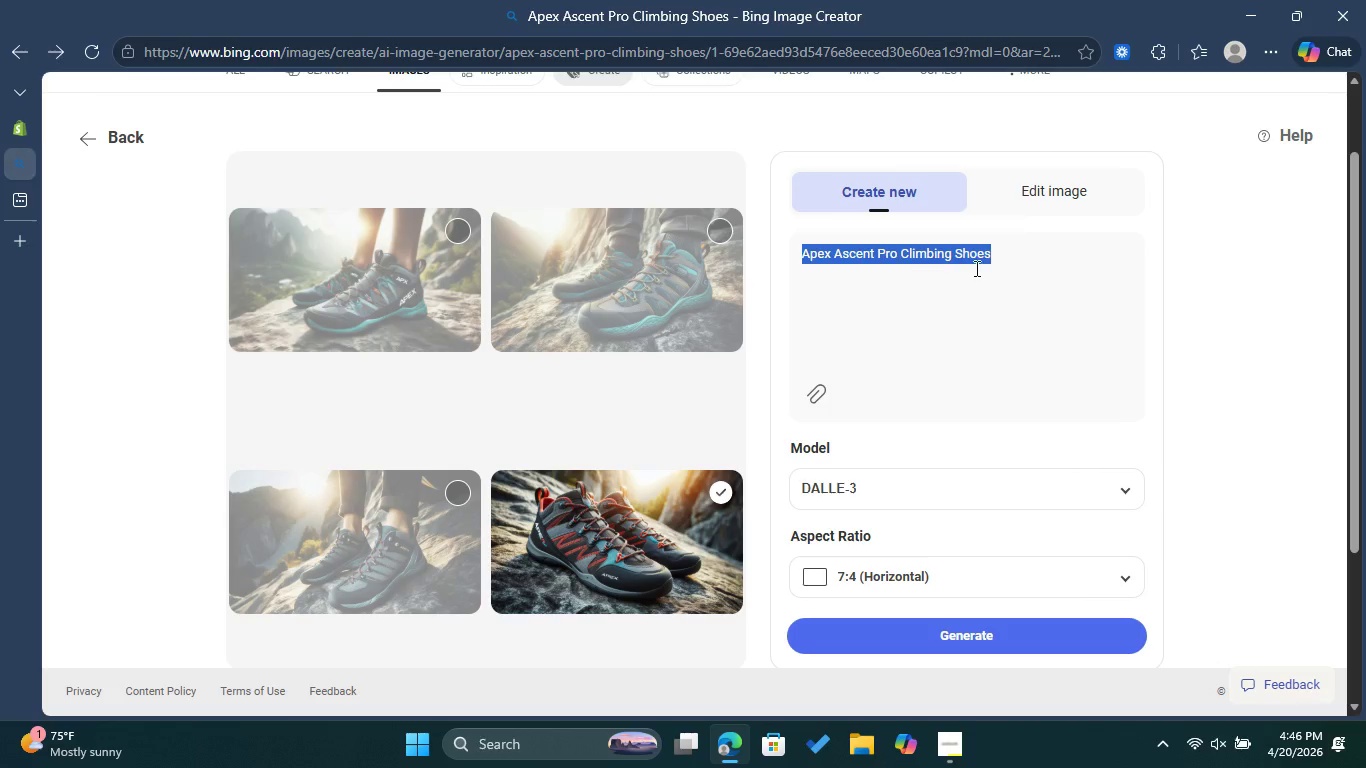 
left_click([18, 135])
 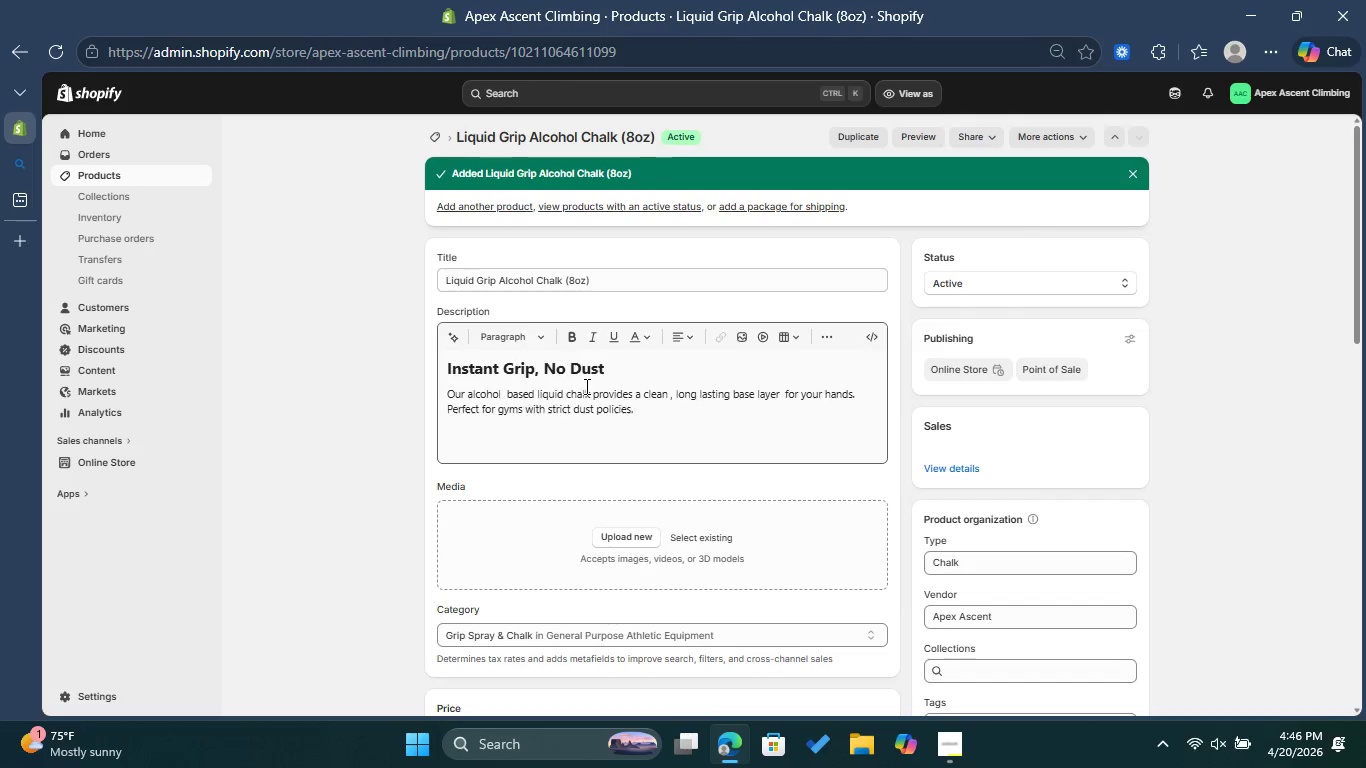 
wait(7.52)
 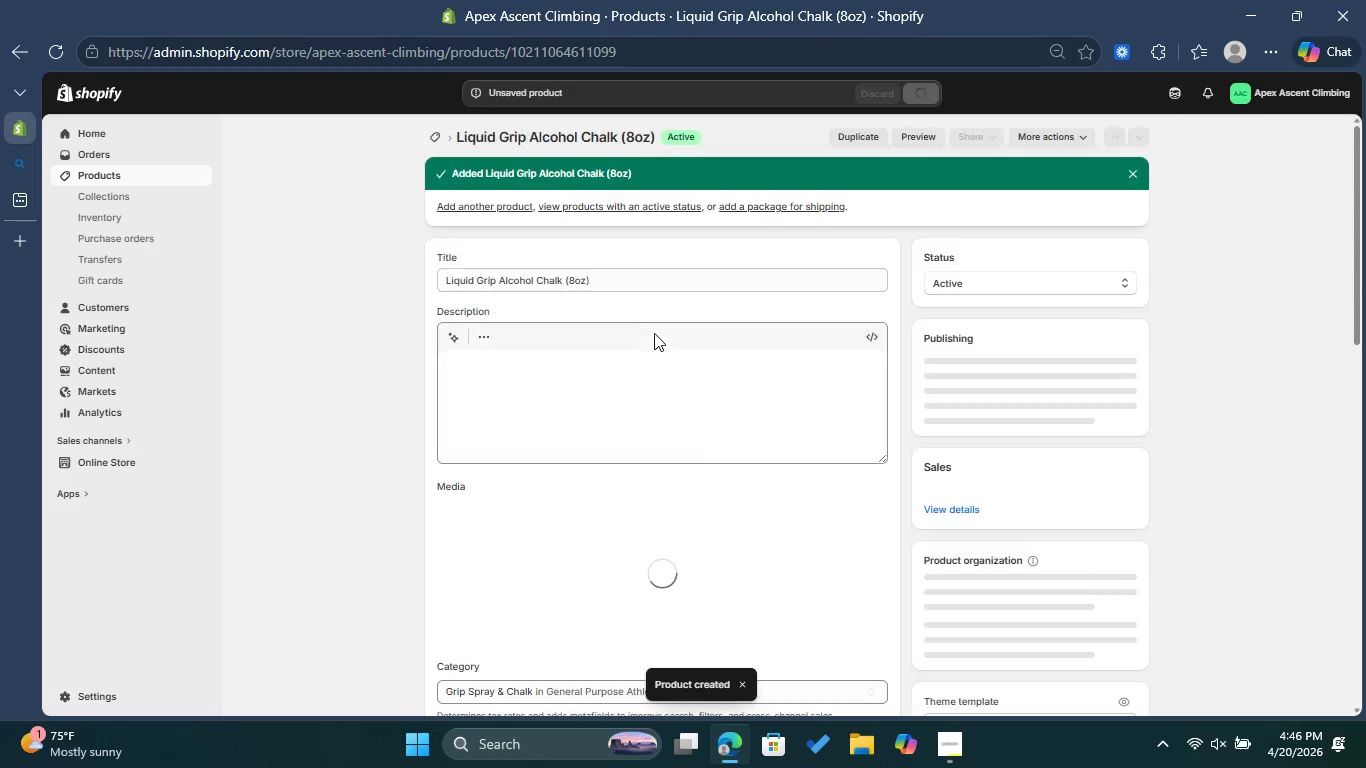 
left_click_drag(start_coordinate=[468, 394], to_coordinate=[591, 396])
 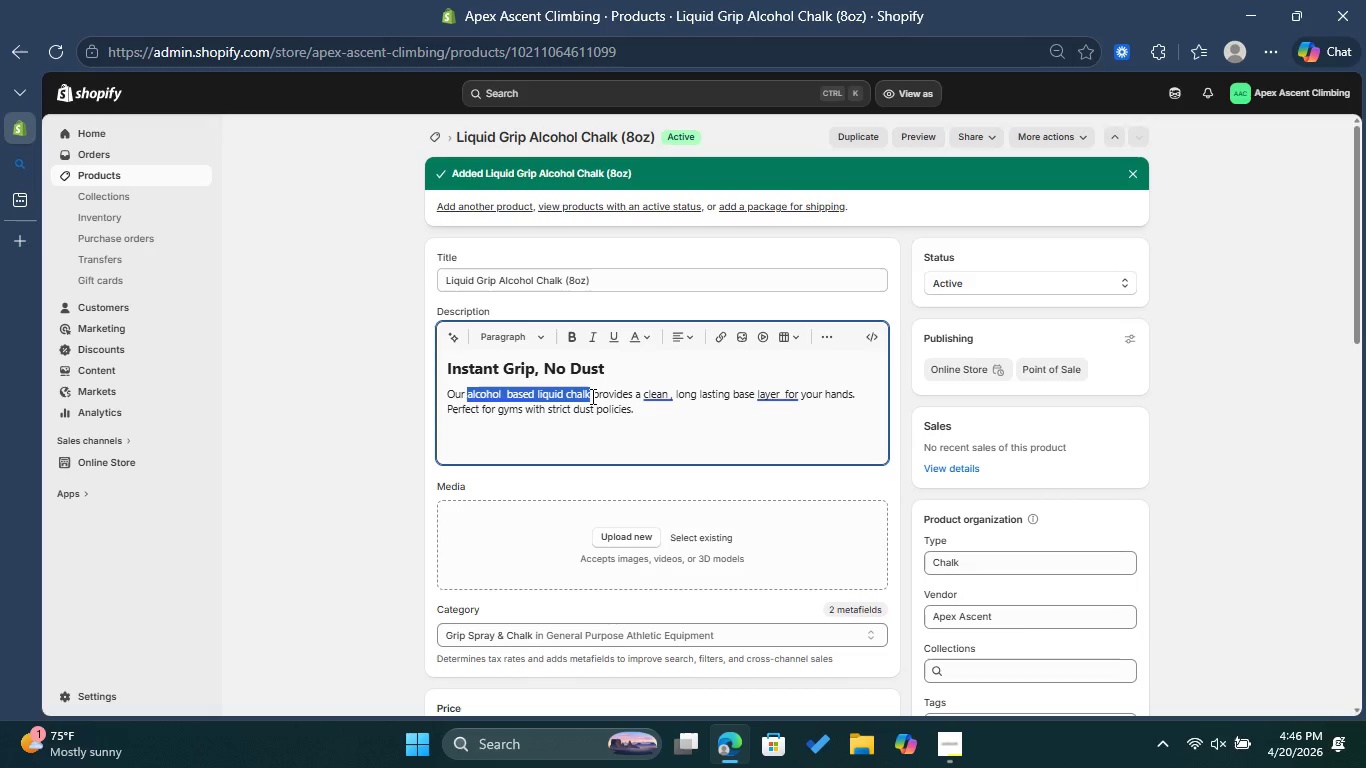 
key(Control+C)
 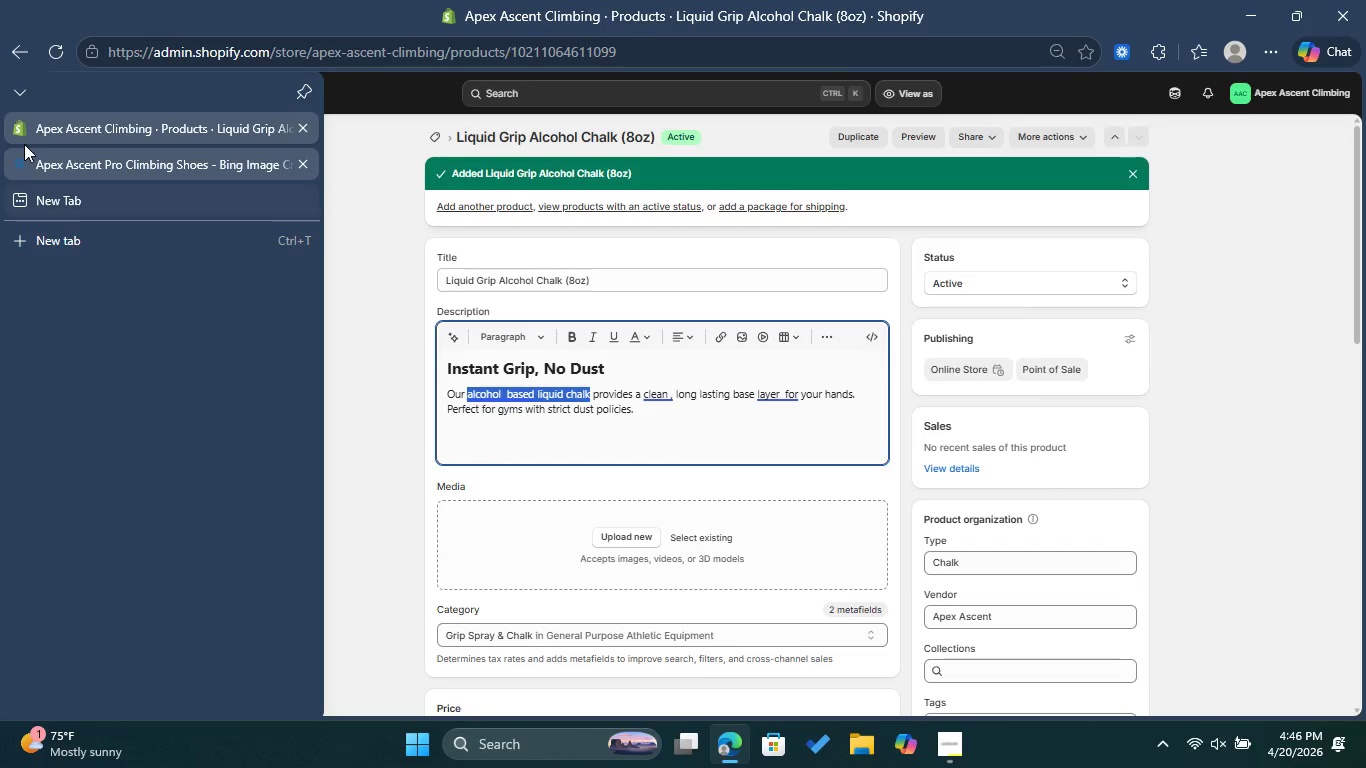 
left_click([36, 164])
 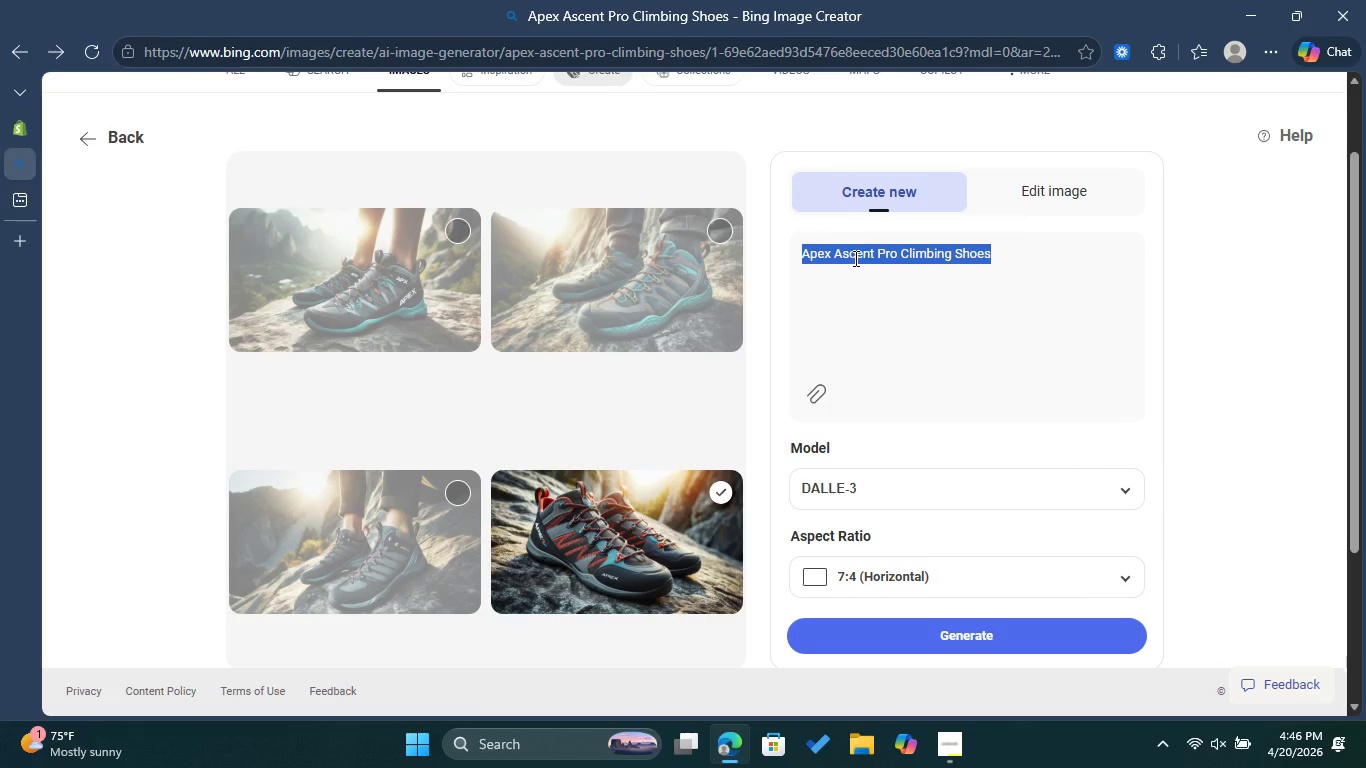 
key(Control+V)
 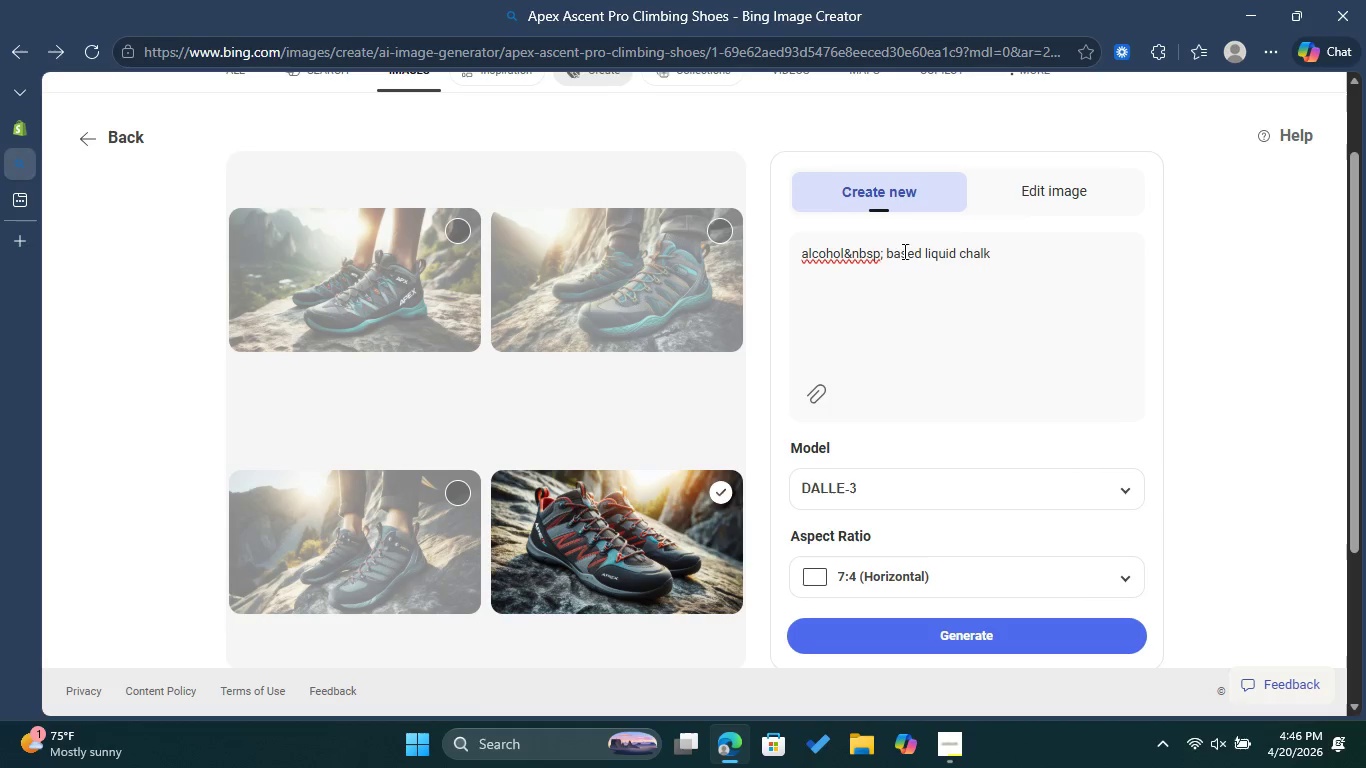 
left_click_drag(start_coordinate=[885, 256], to_coordinate=[846, 253])
 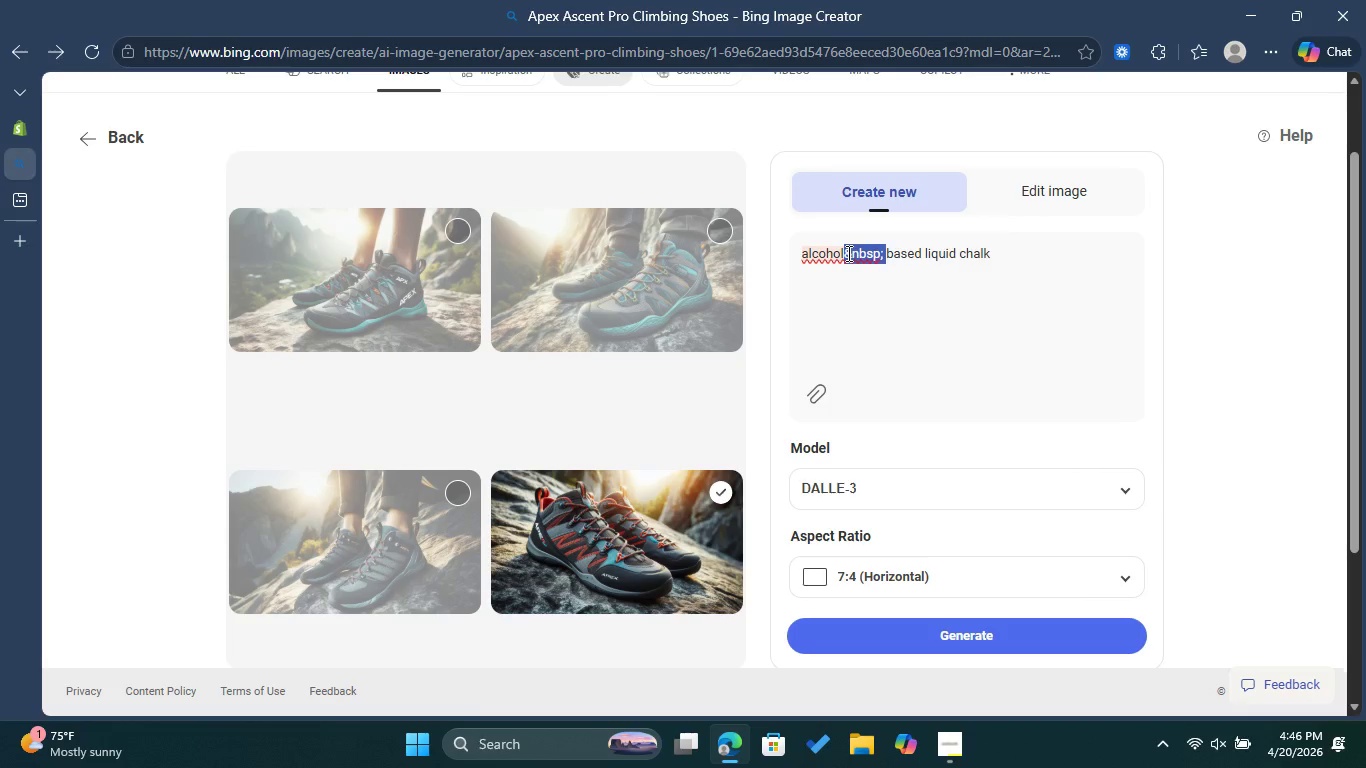 
key(Backspace)
 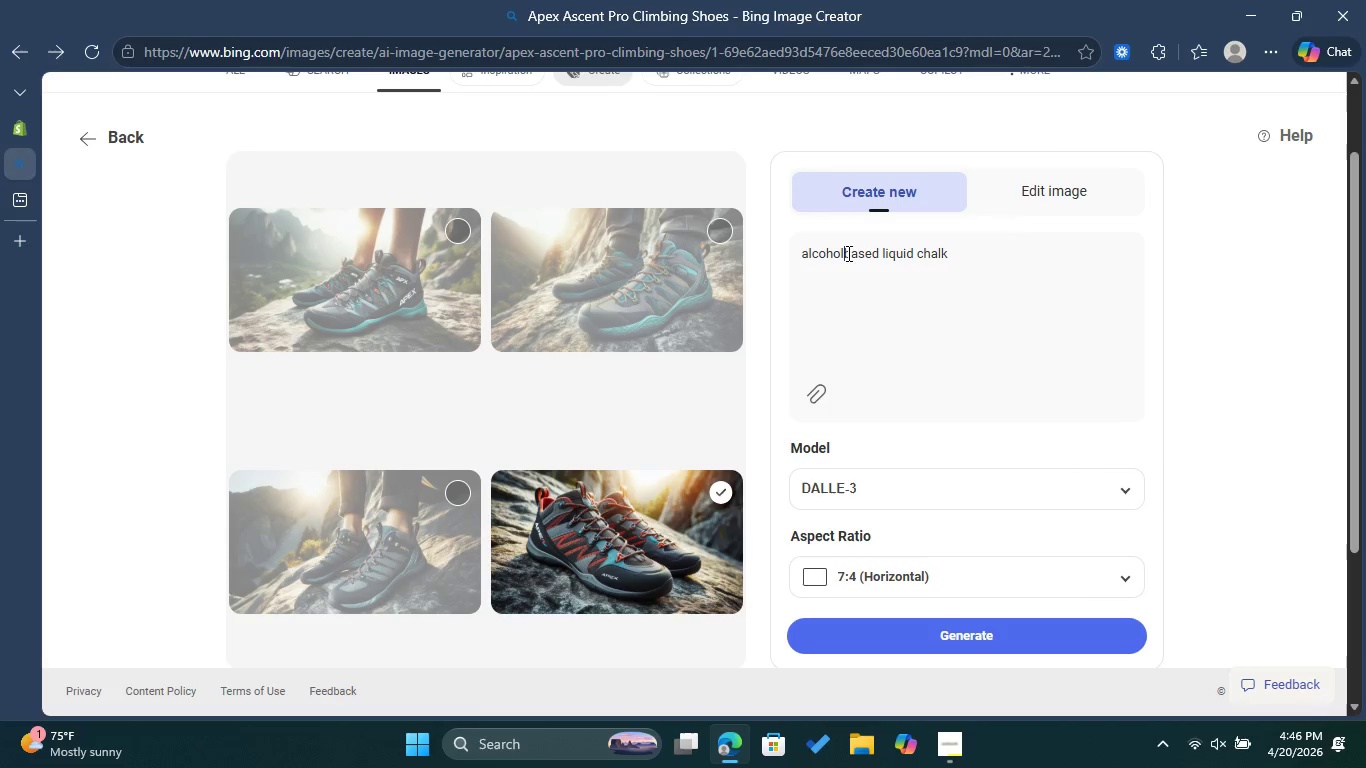 
key(Space)
 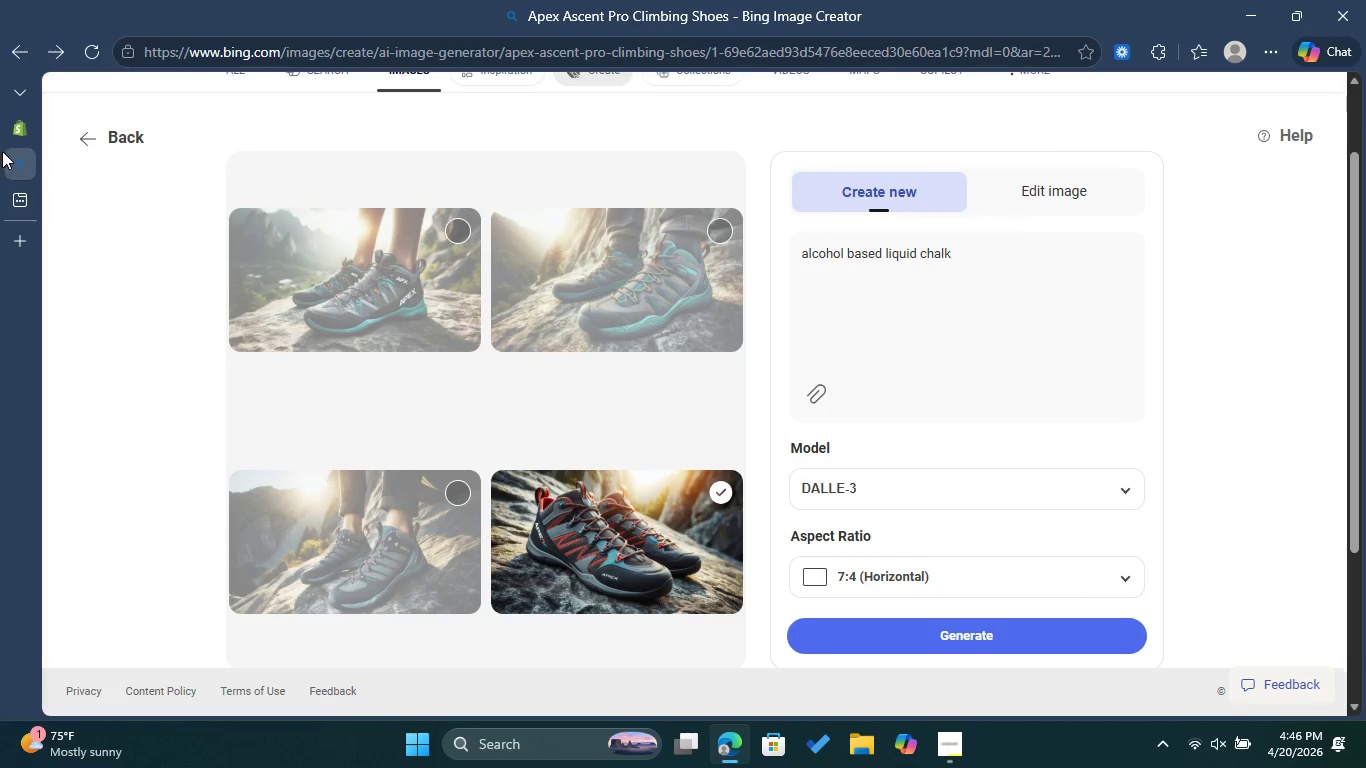 
left_click([33, 135])
 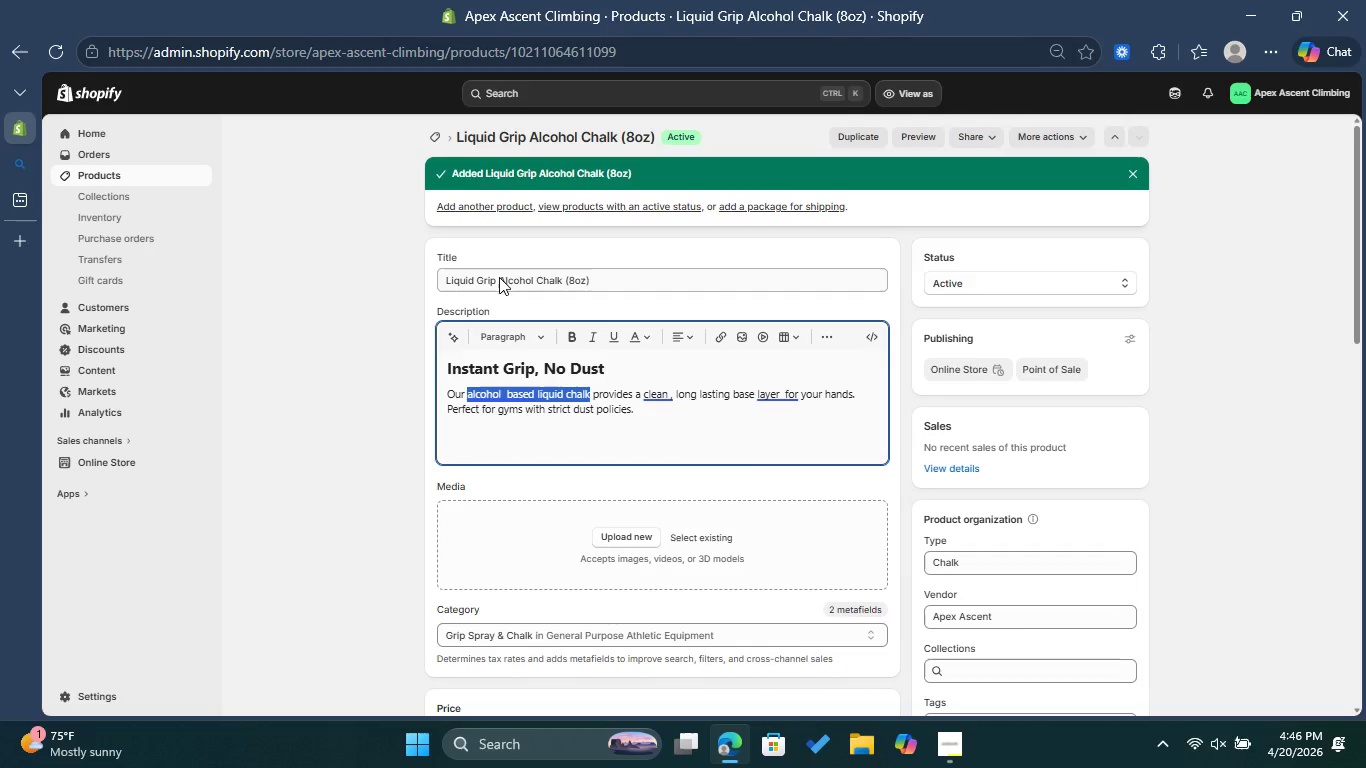 
wait(5.97)
 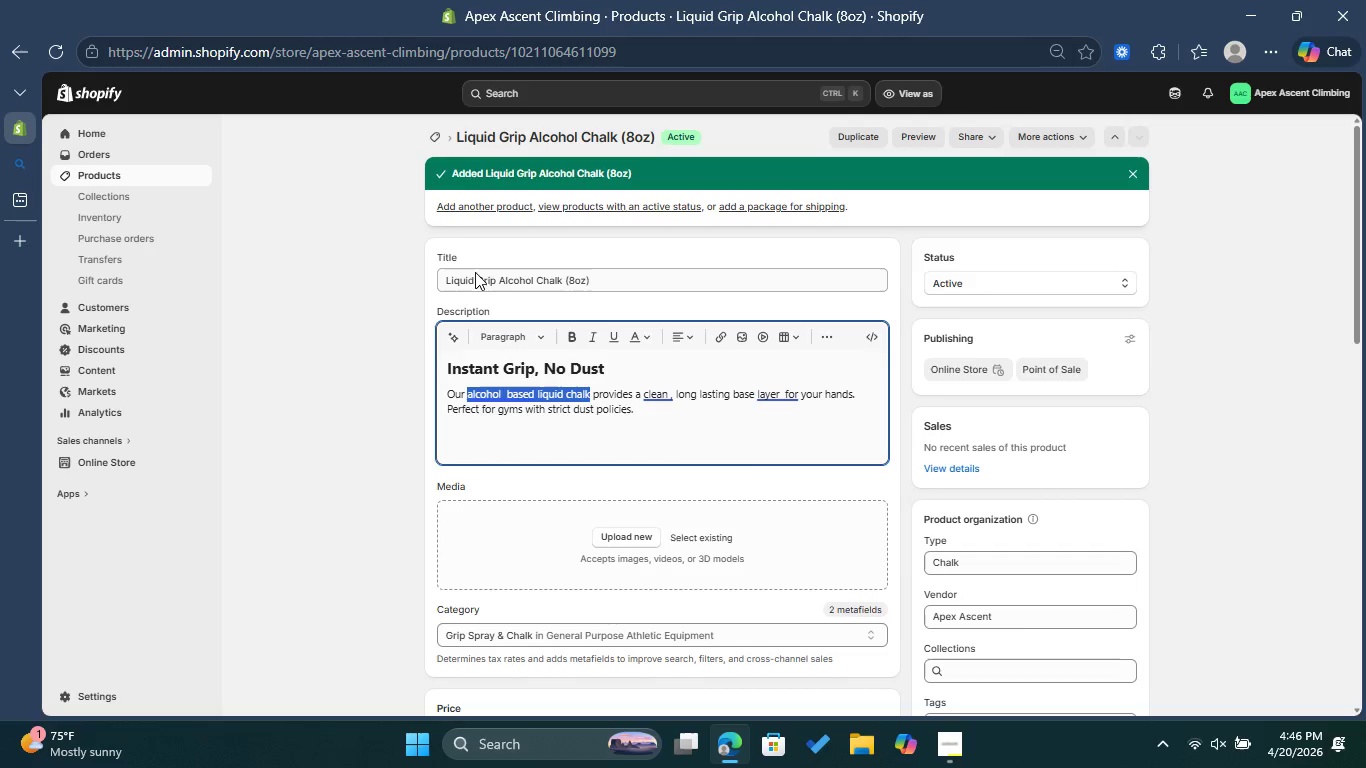 
left_click([636, 409])
 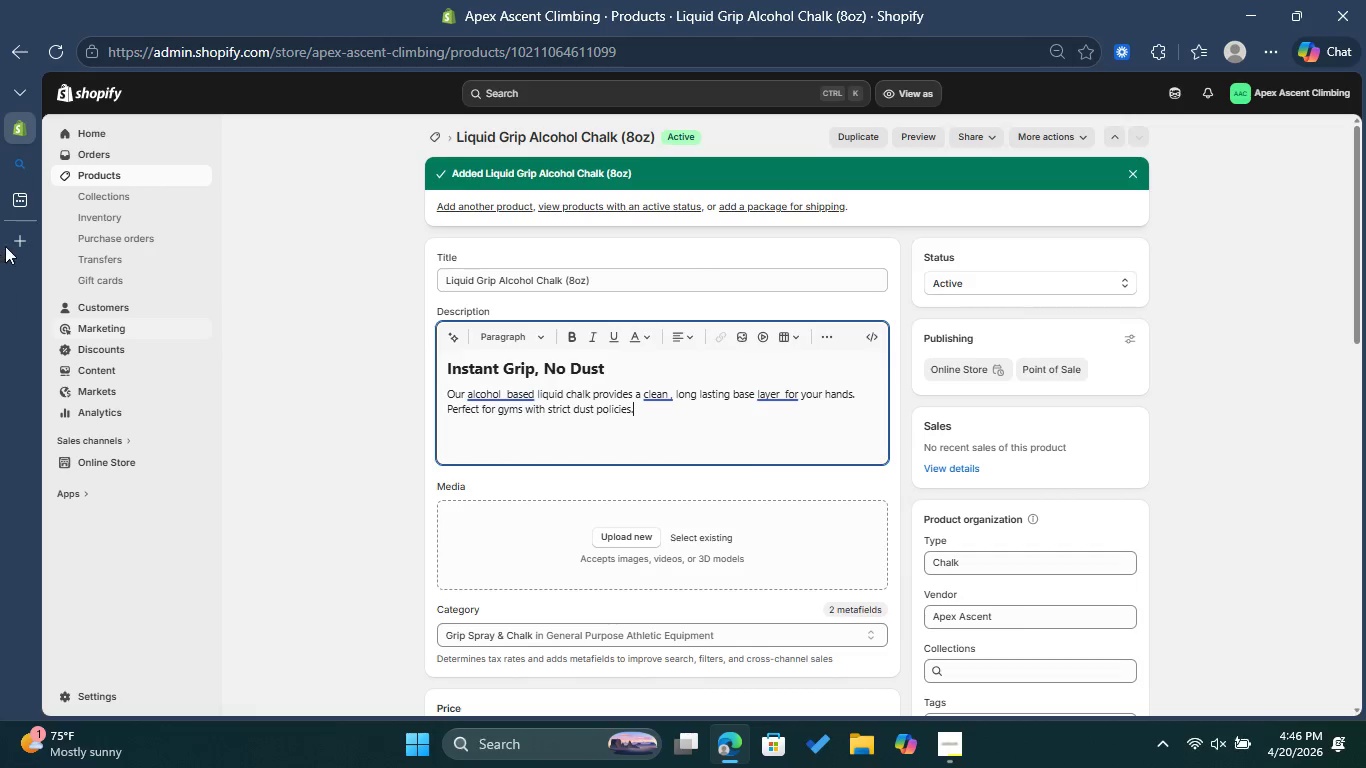 
left_click([20, 166])
 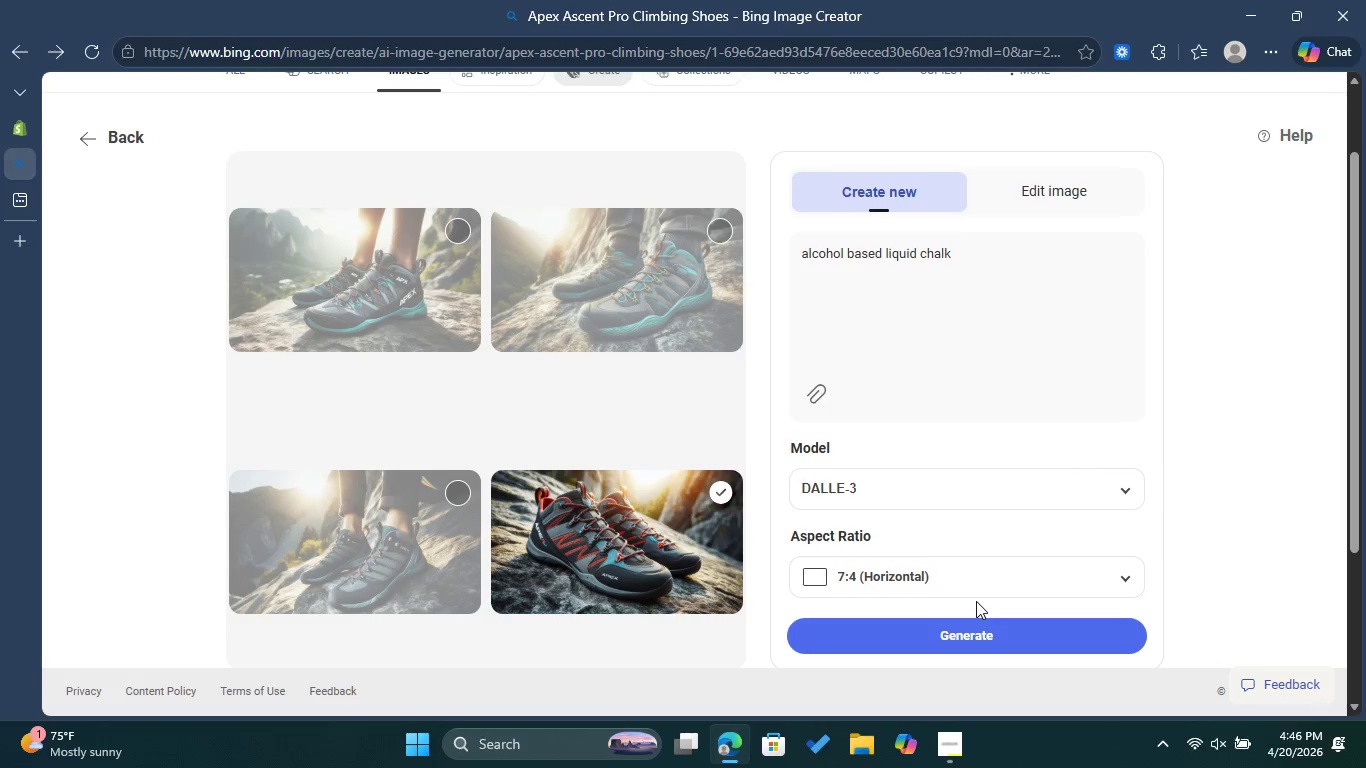 
left_click_drag(start_coordinate=[981, 638], to_coordinate=[982, 646])
 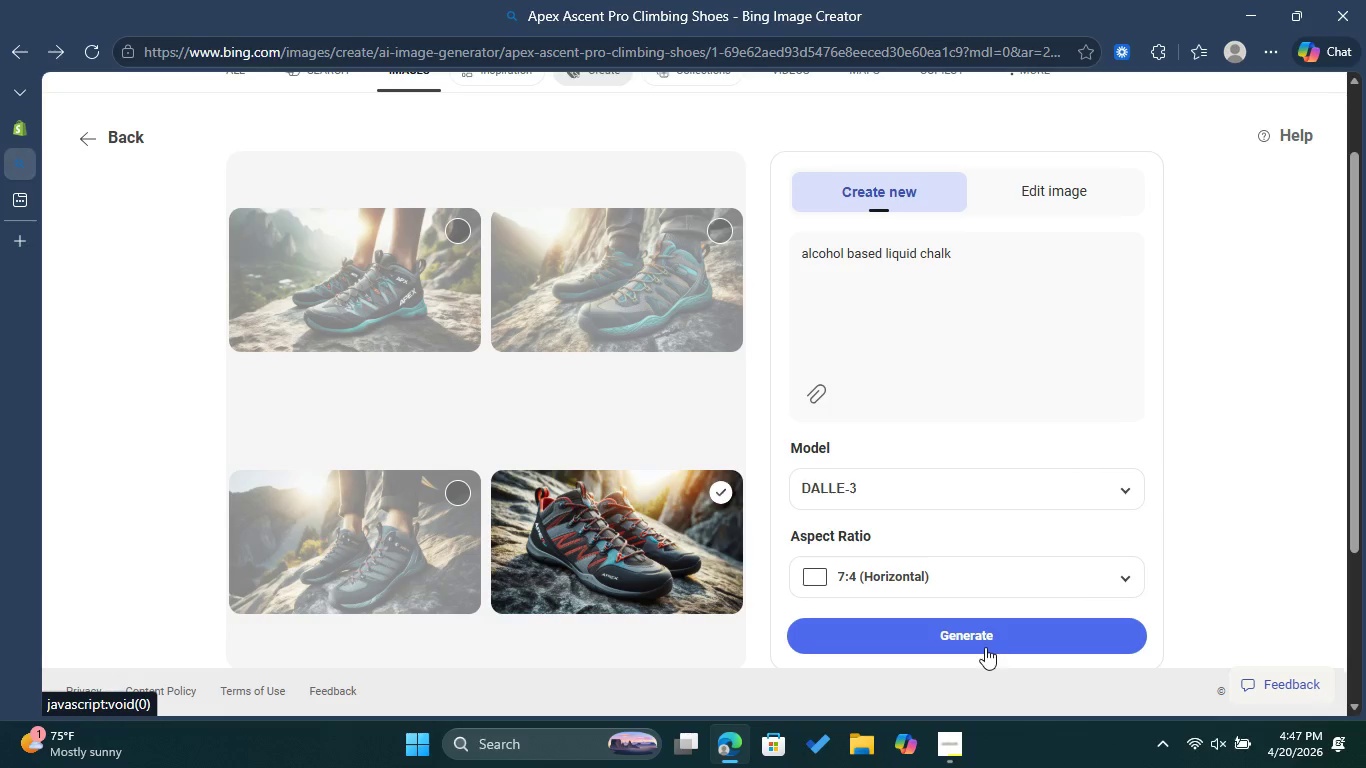 
left_click([1005, 633])
 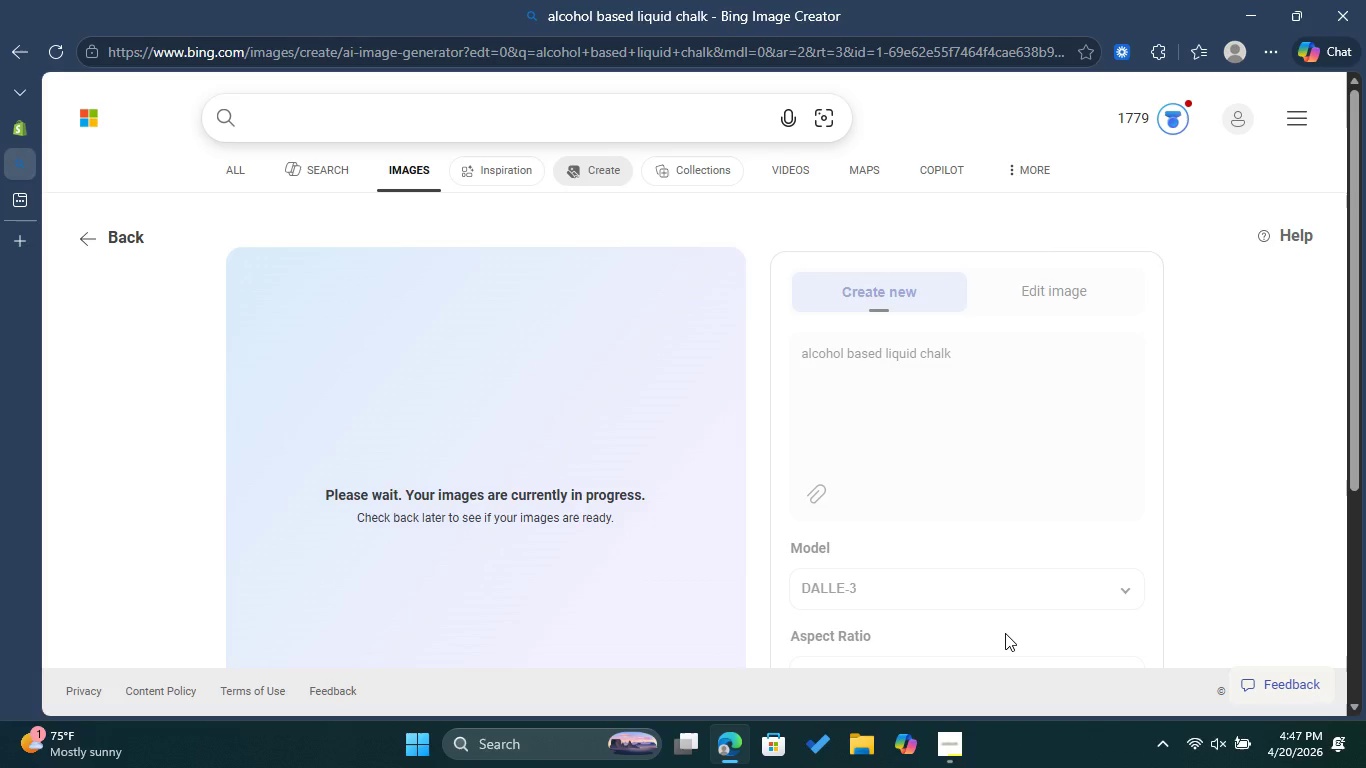 
wait(18.91)
 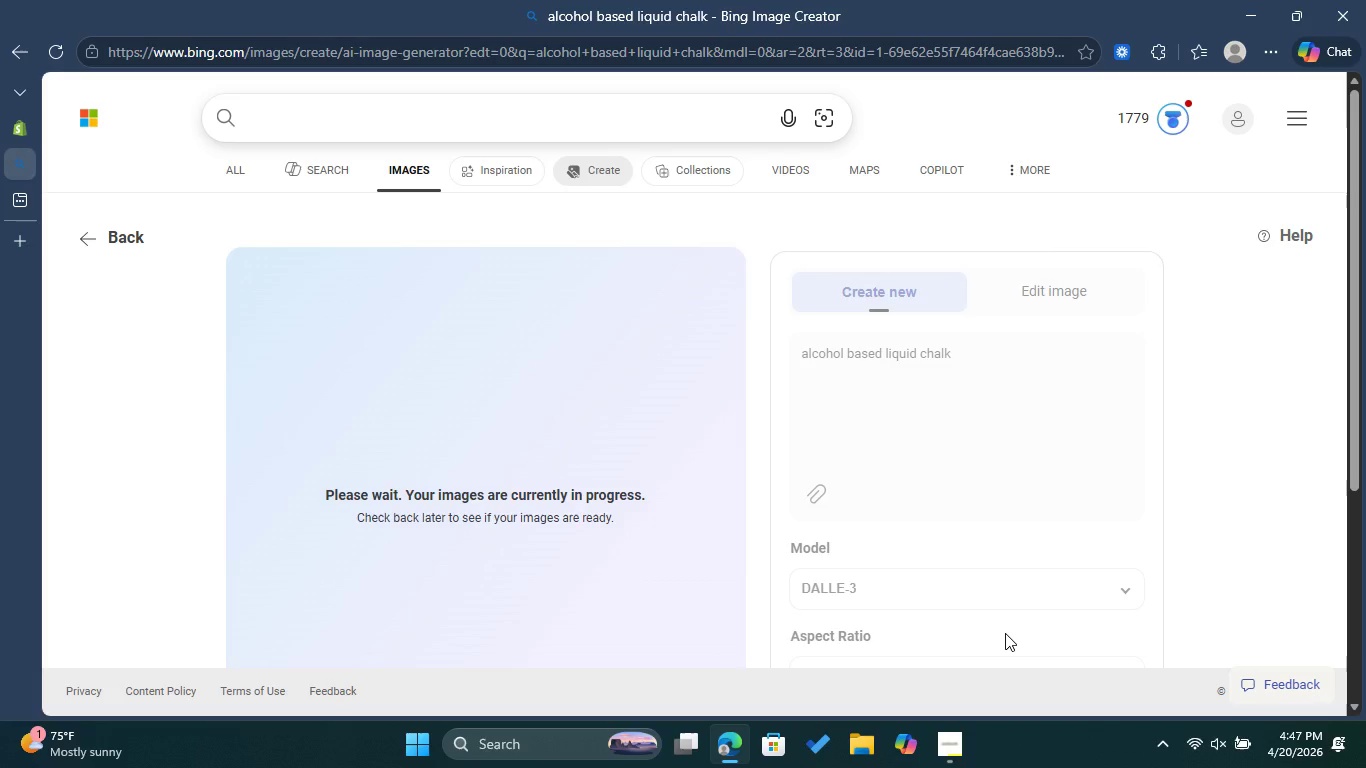 
scroll: coordinate [1005, 633], scroll_direction: down, amount: 1.0
 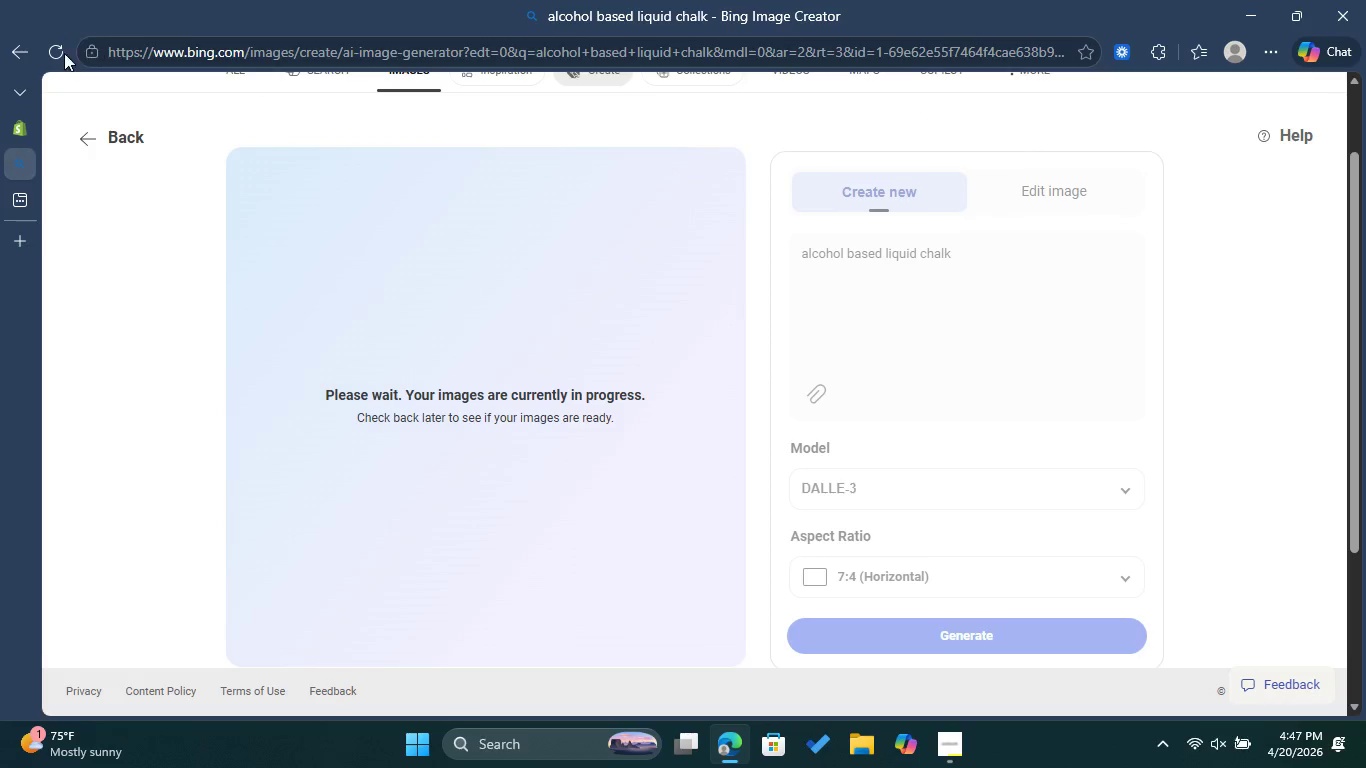 
left_click([58, 55])
 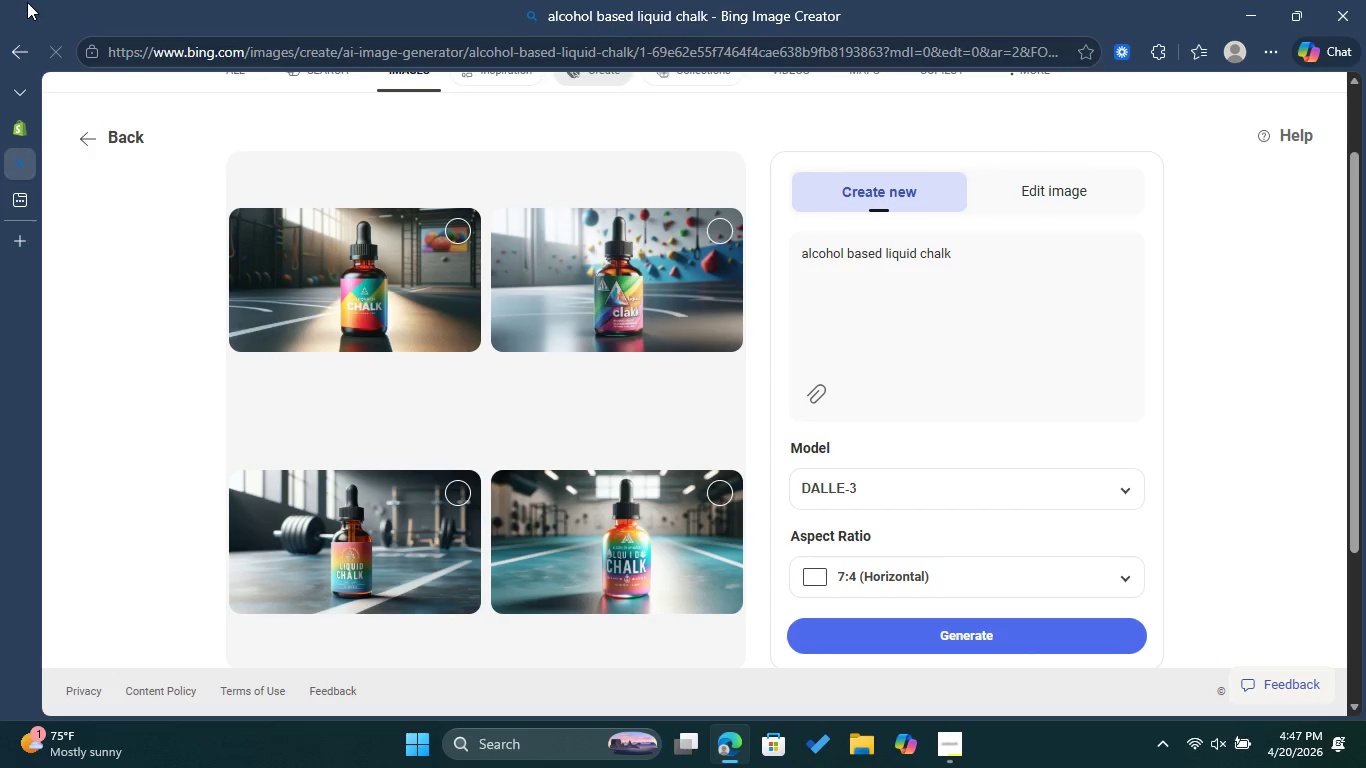 
wait(5.86)
 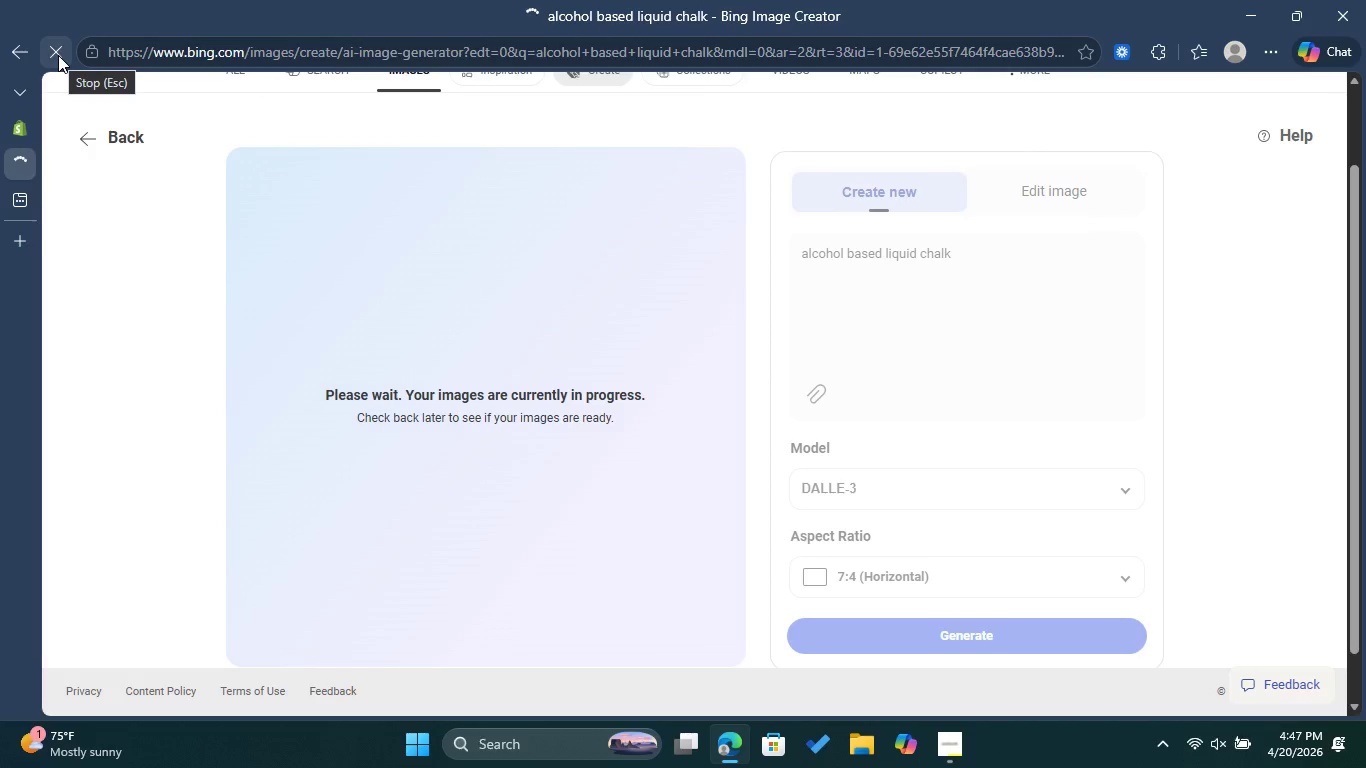 
left_click([451, 223])
 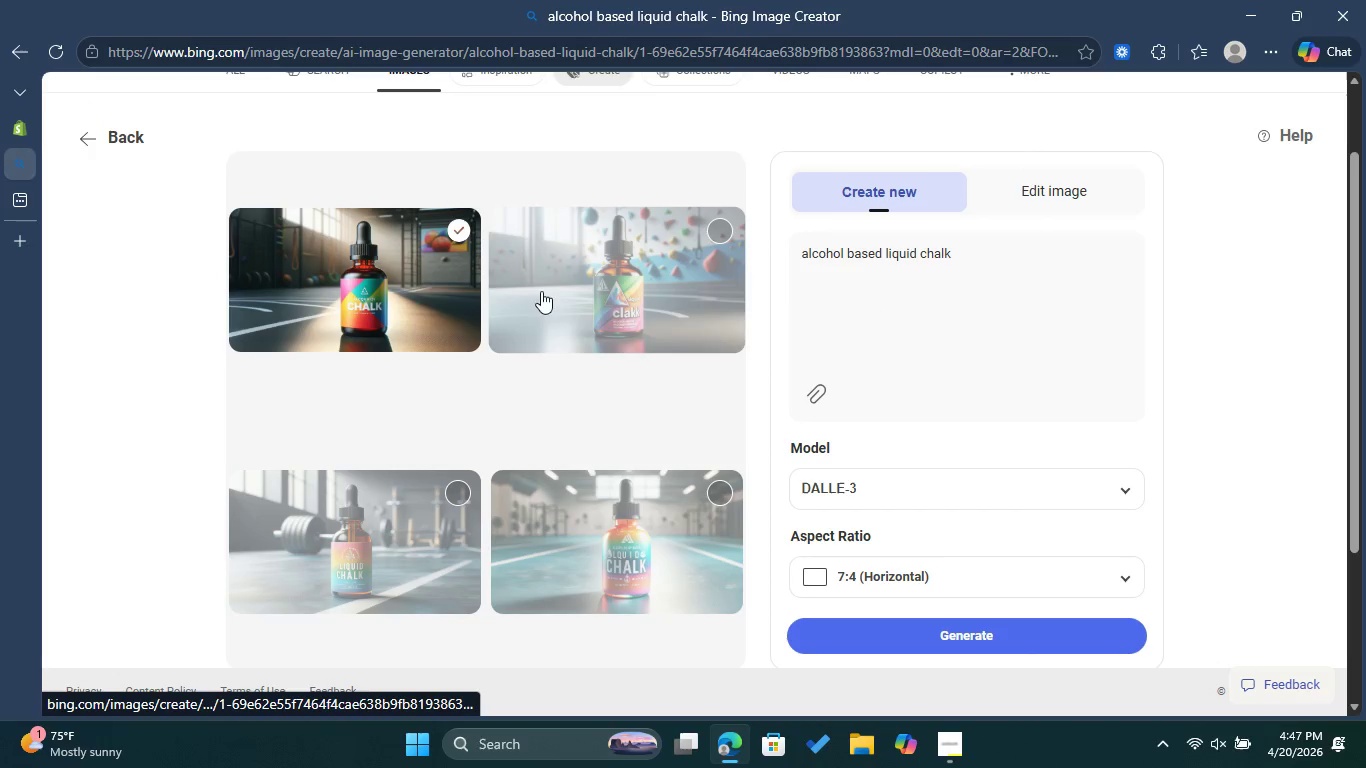 
scroll: coordinate [575, 384], scroll_direction: down, amount: 1.0
 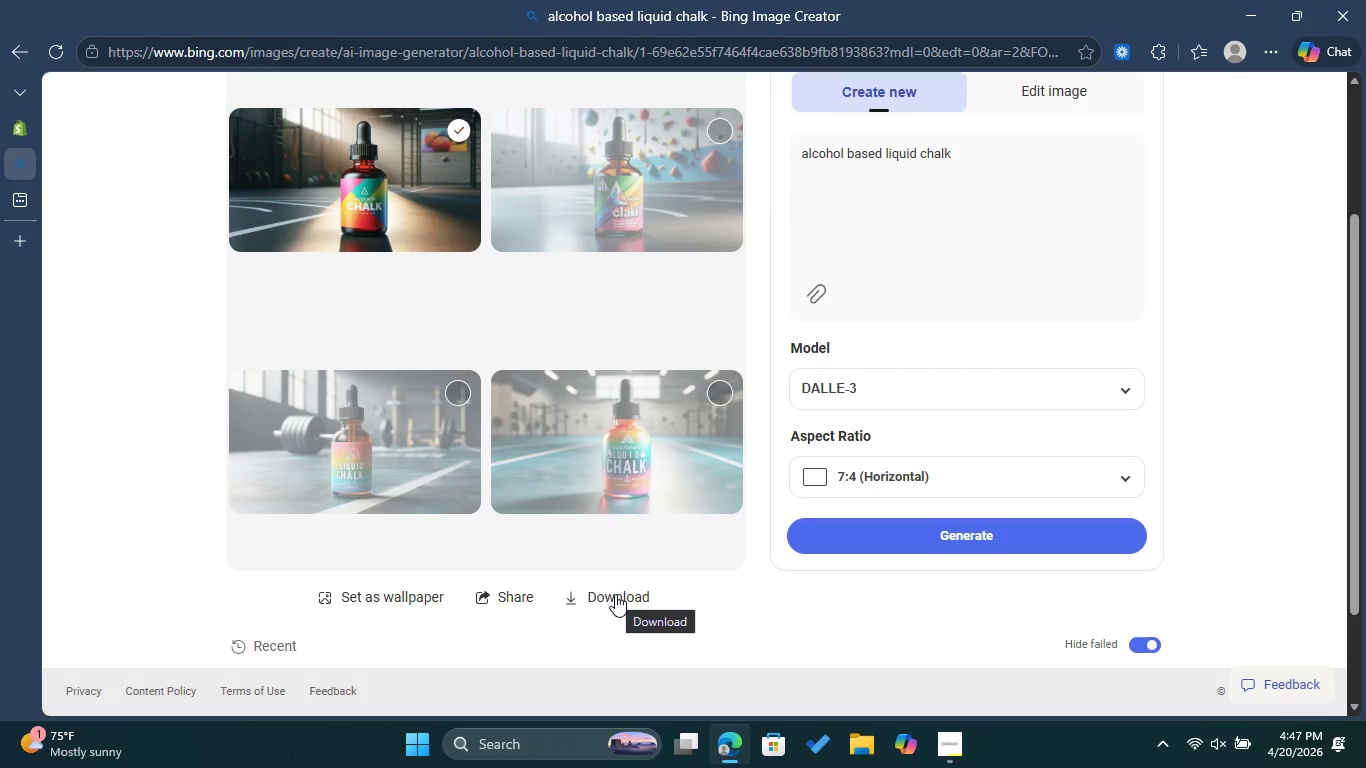 
left_click([615, 594])
 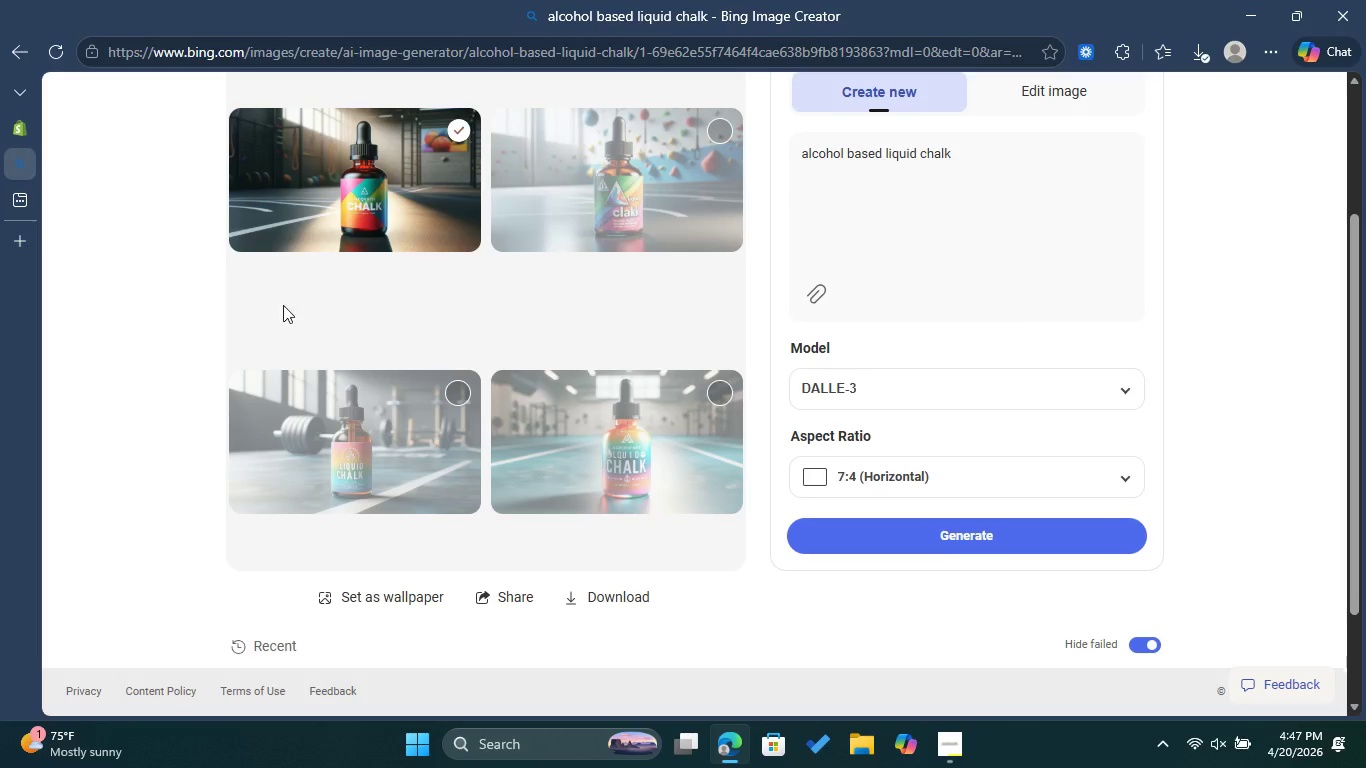 
left_click_drag(start_coordinate=[978, 151], to_coordinate=[800, 162])
 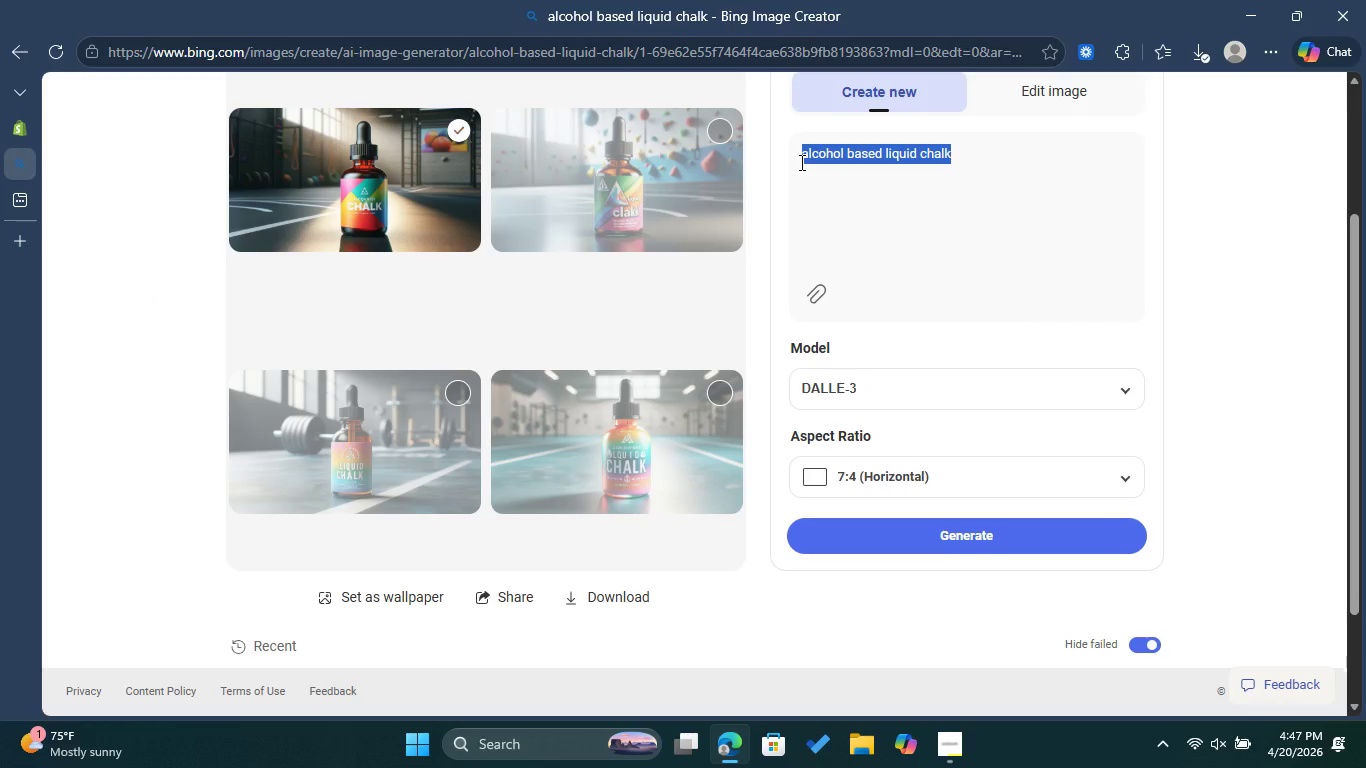 
key(Control+C)
 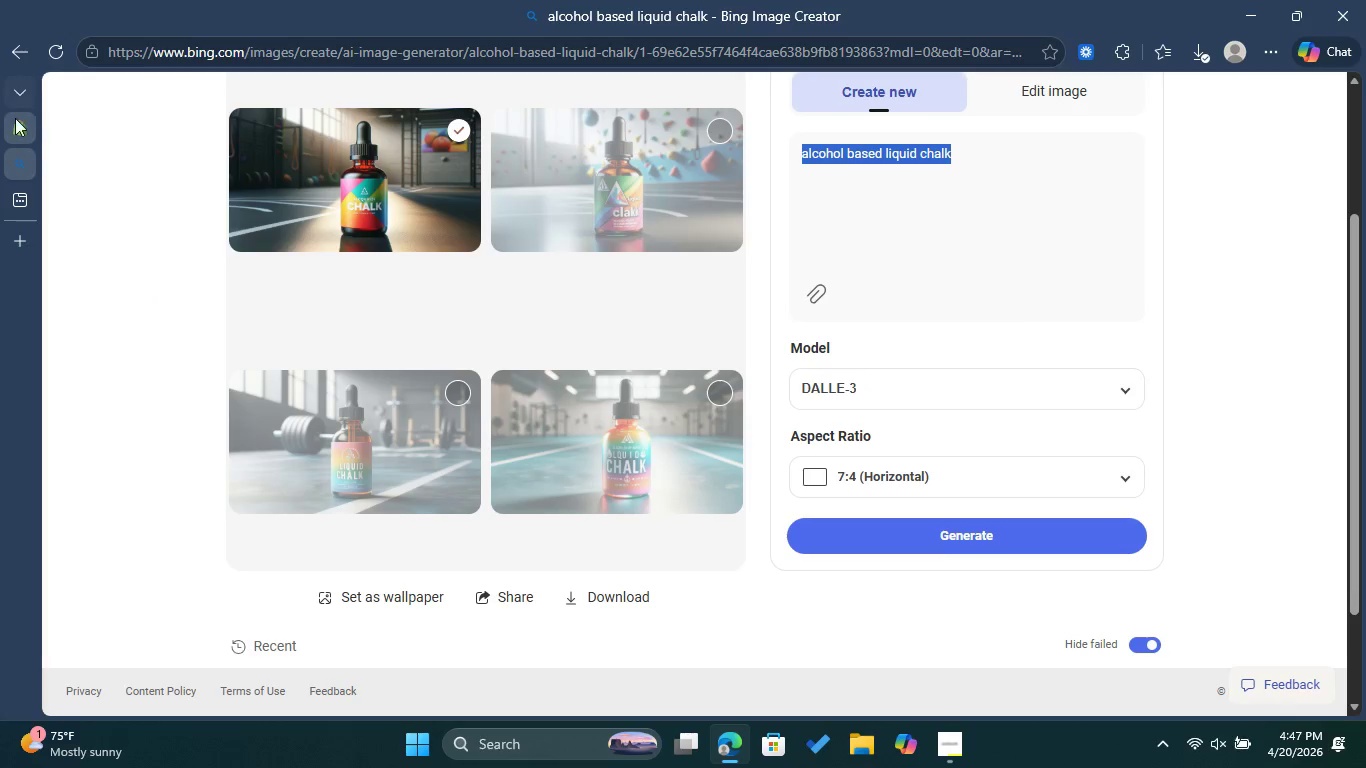 
left_click([15, 118])
 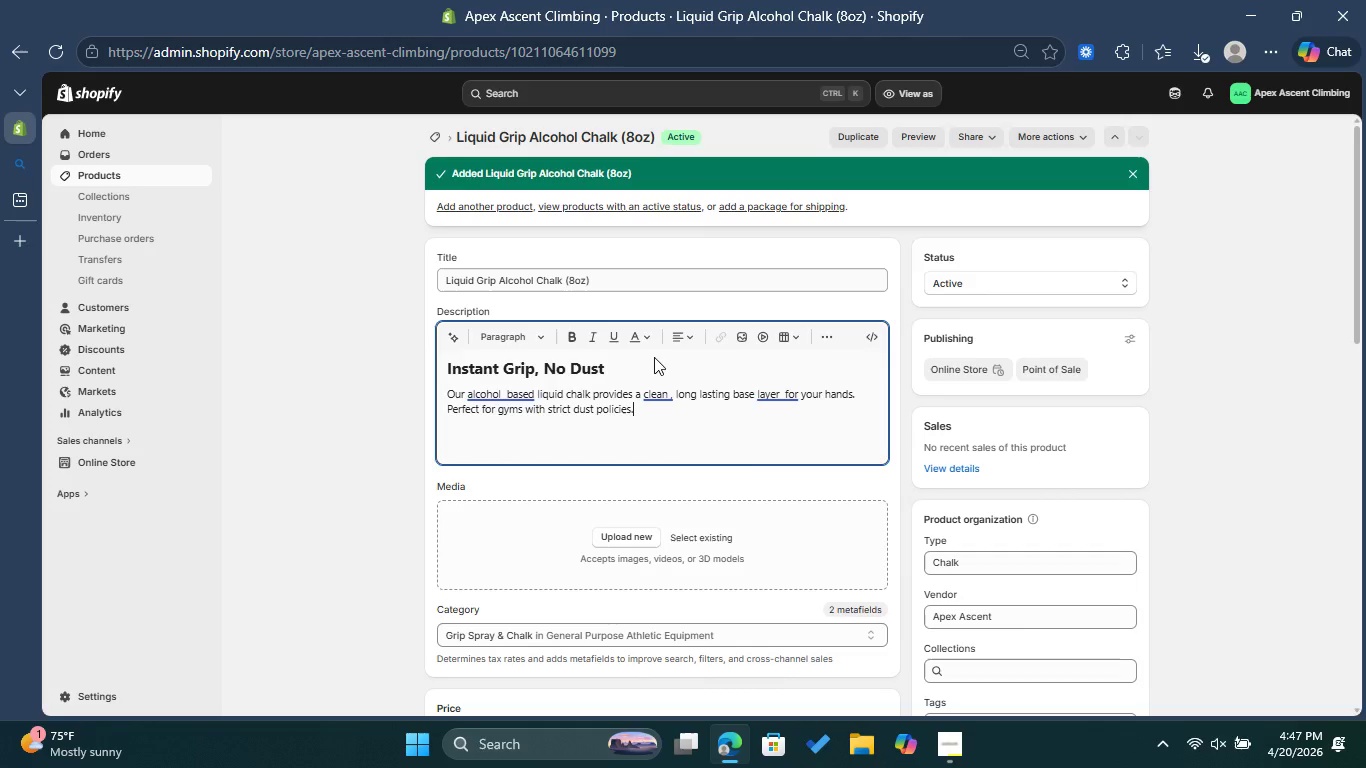 
scroll: coordinate [660, 396], scroll_direction: down, amount: 2.0
 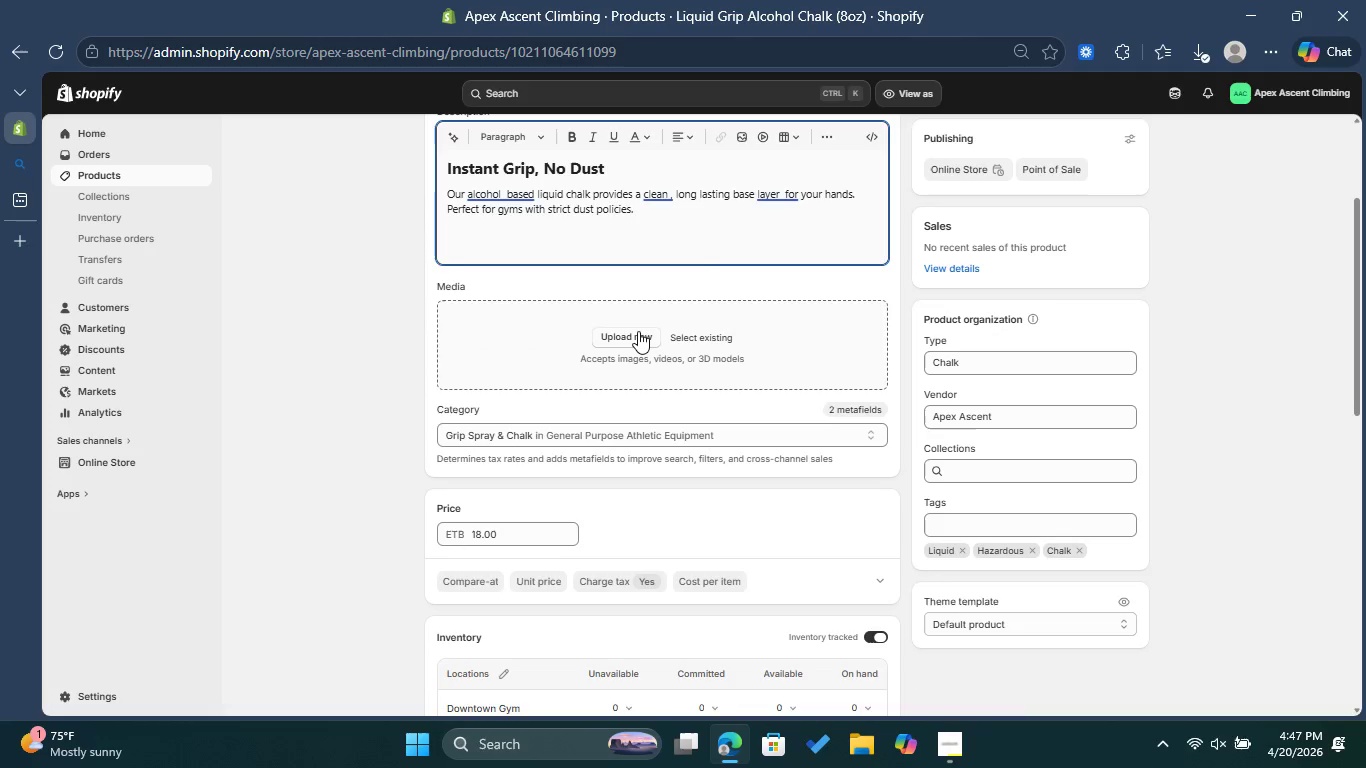 
left_click([638, 331])
 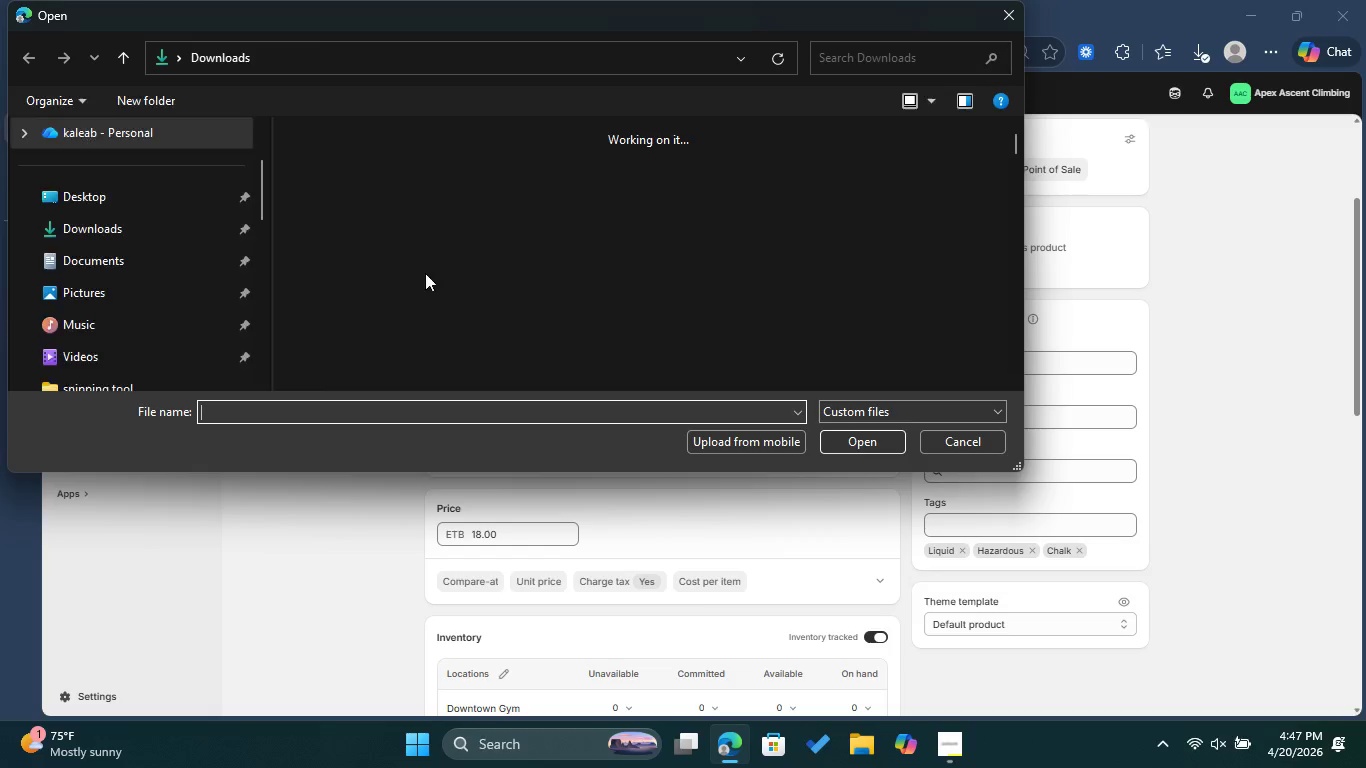 
left_click([388, 241])
 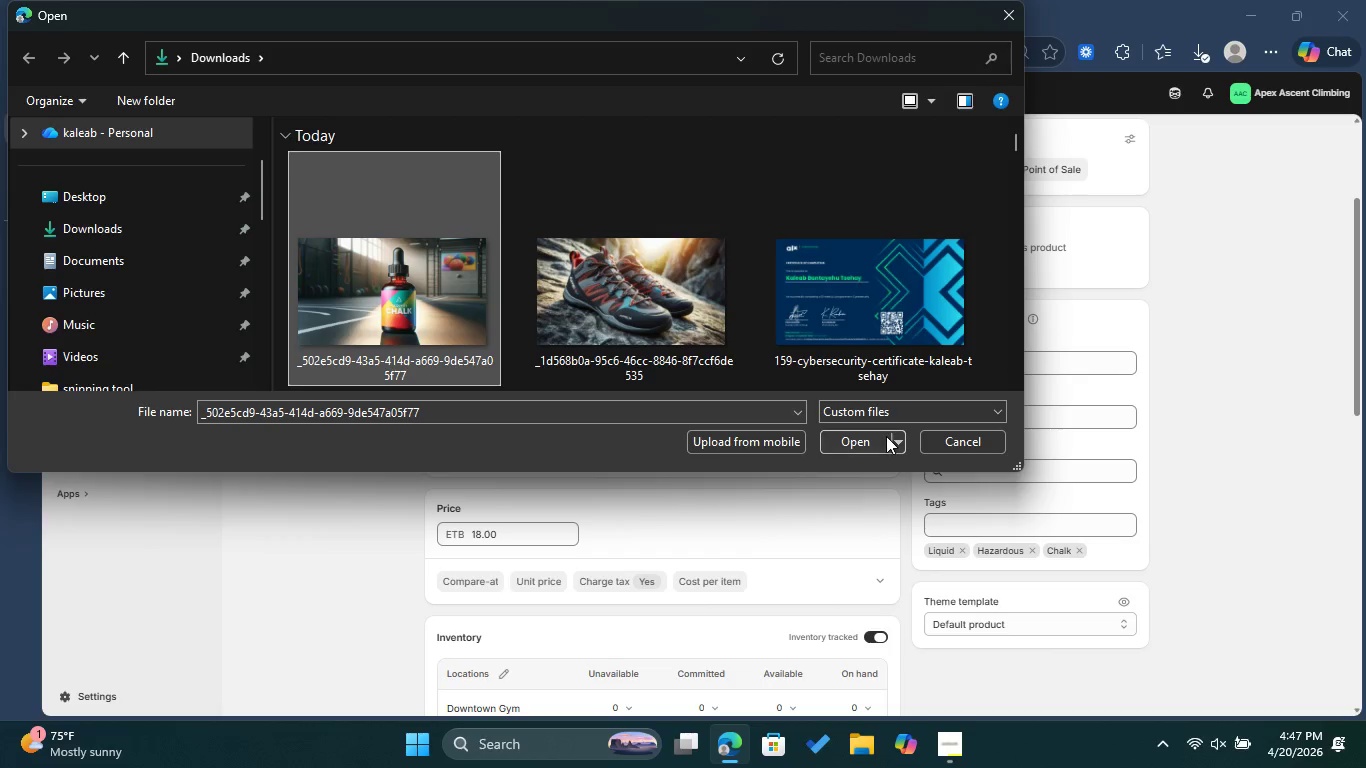 
left_click([873, 437])
 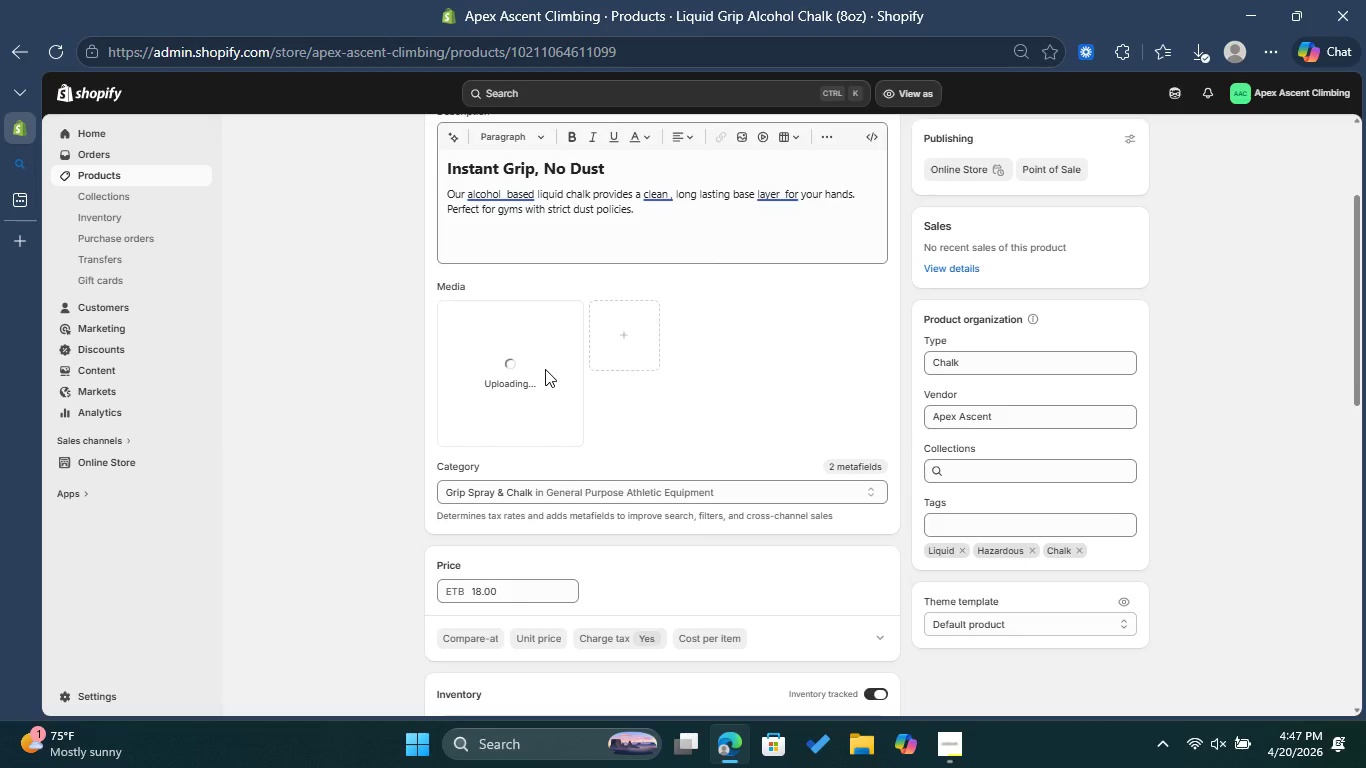 
wait(8.52)
 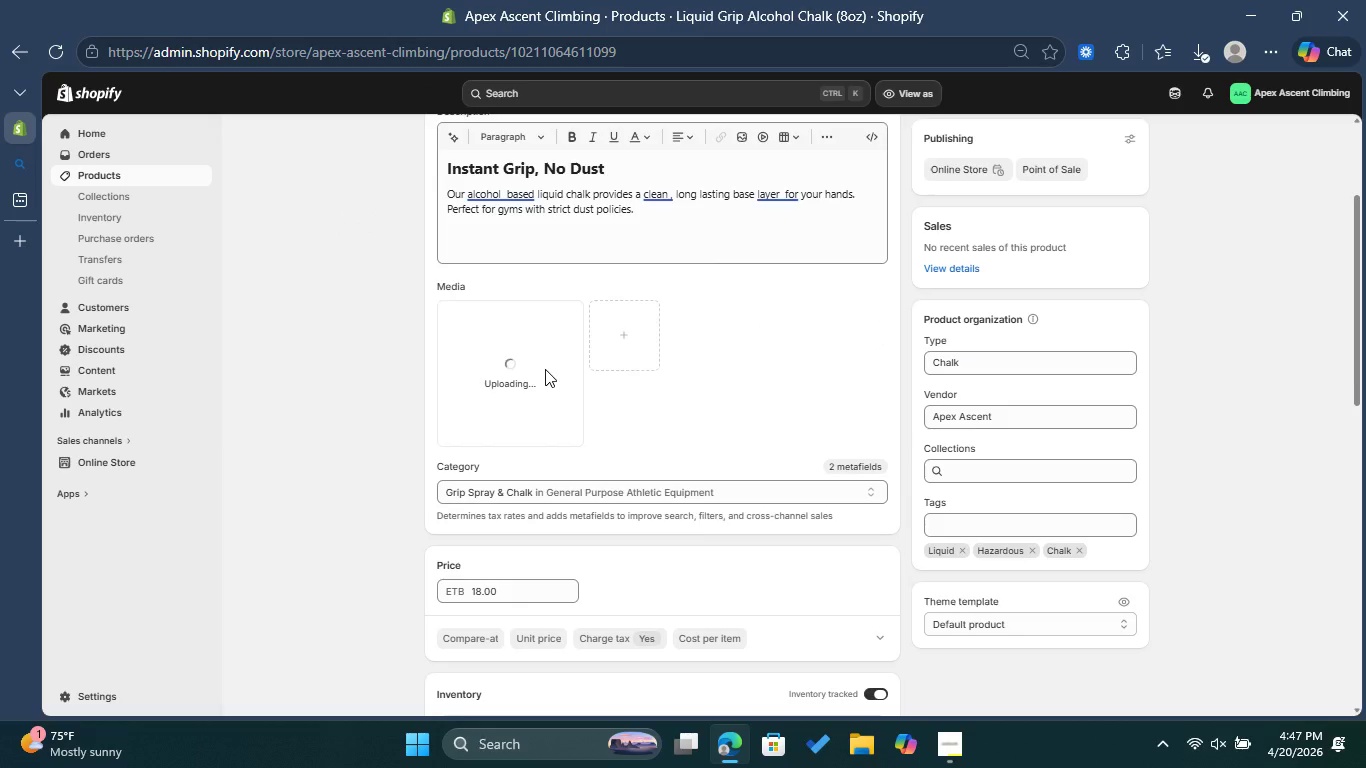 
mouse_move([1005, 323])
 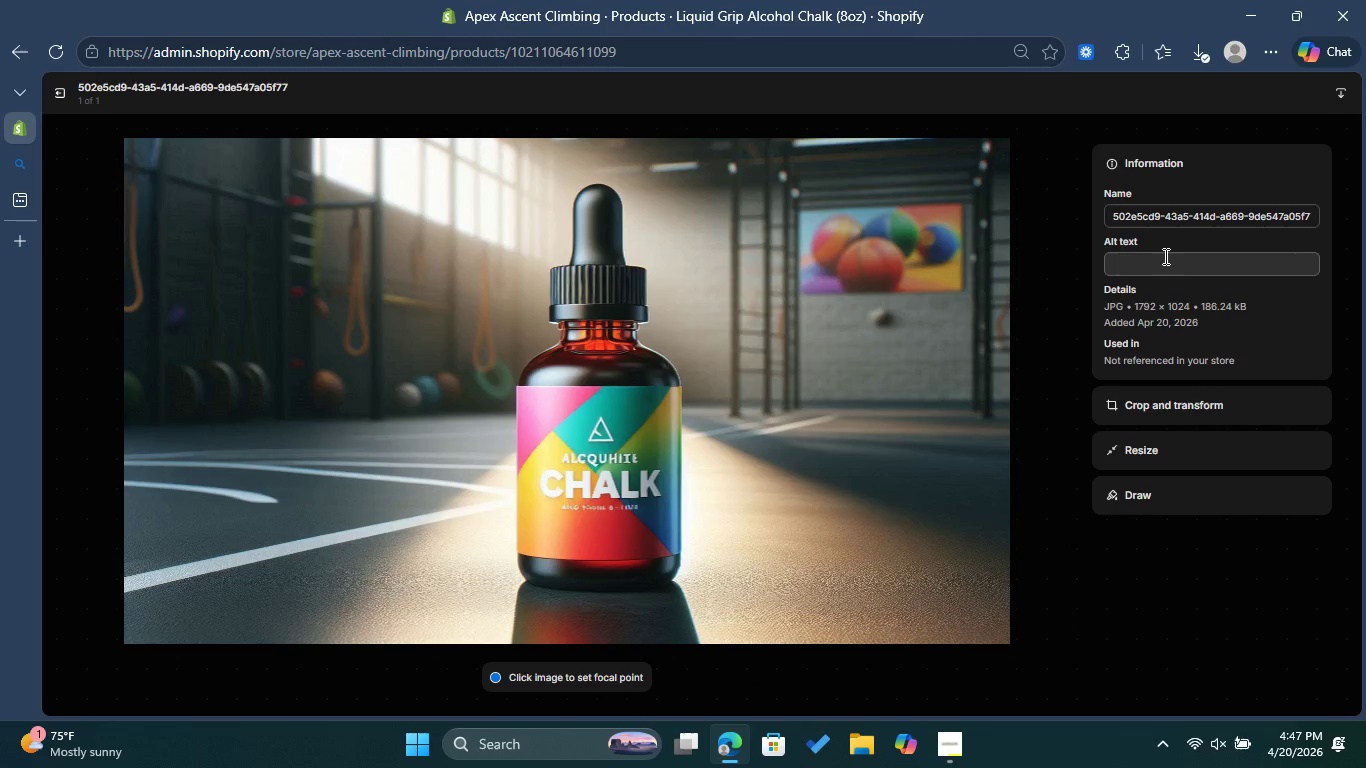 
left_click([1164, 256])
 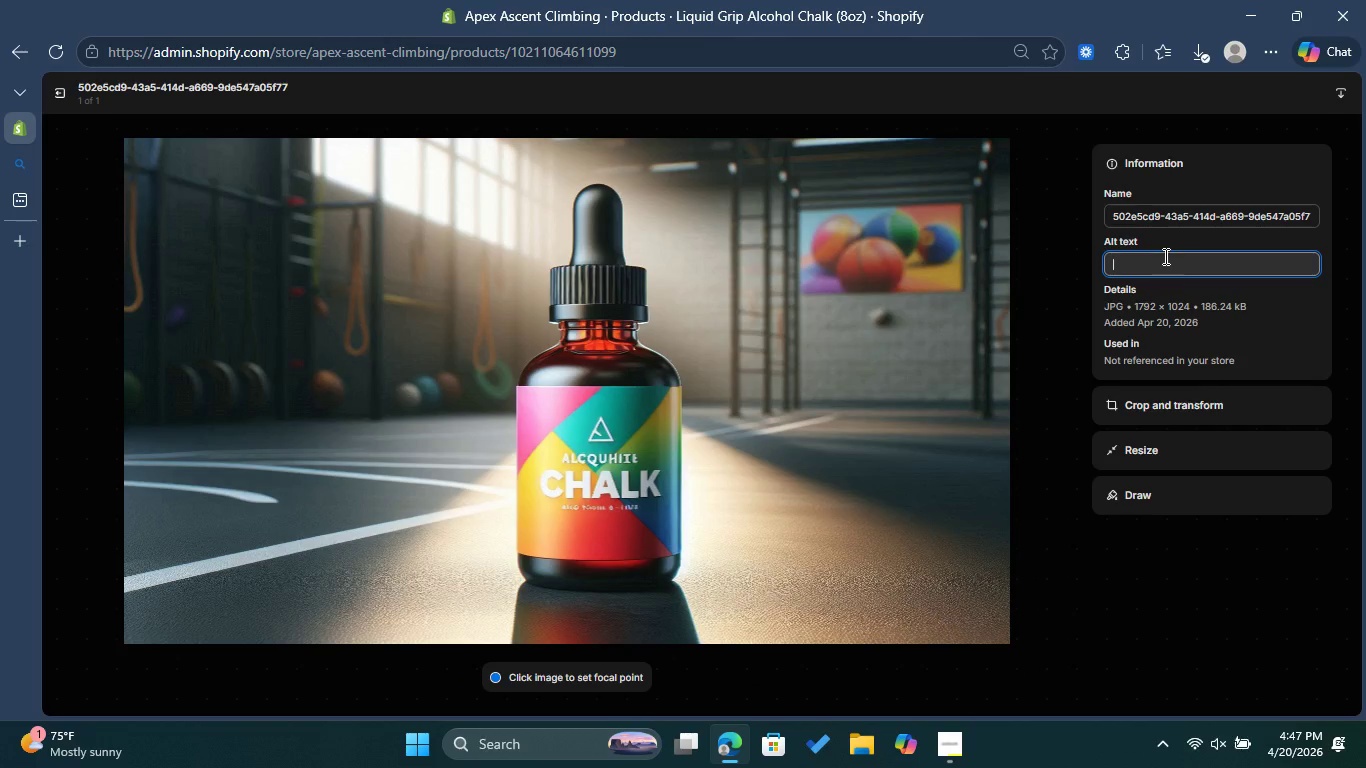 
key(Control+V)
 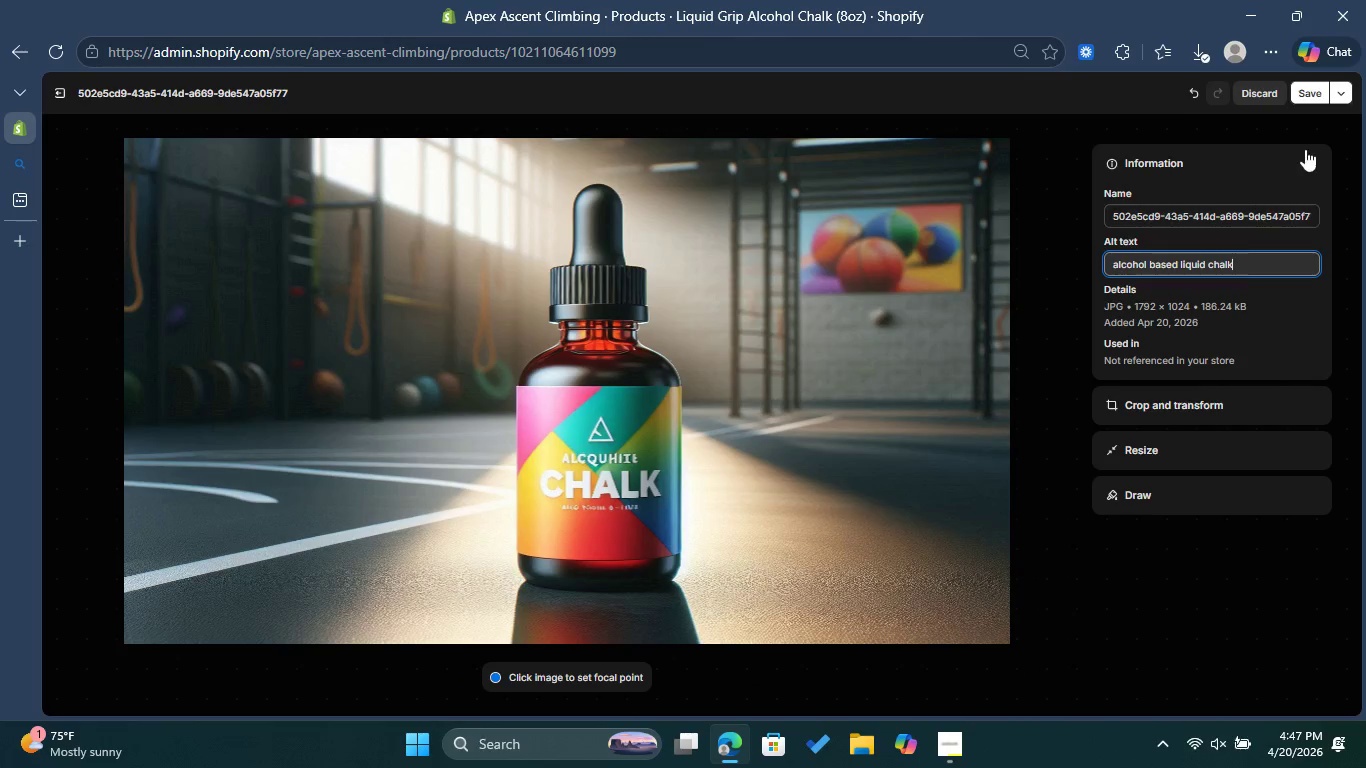 
left_click([1310, 86])
 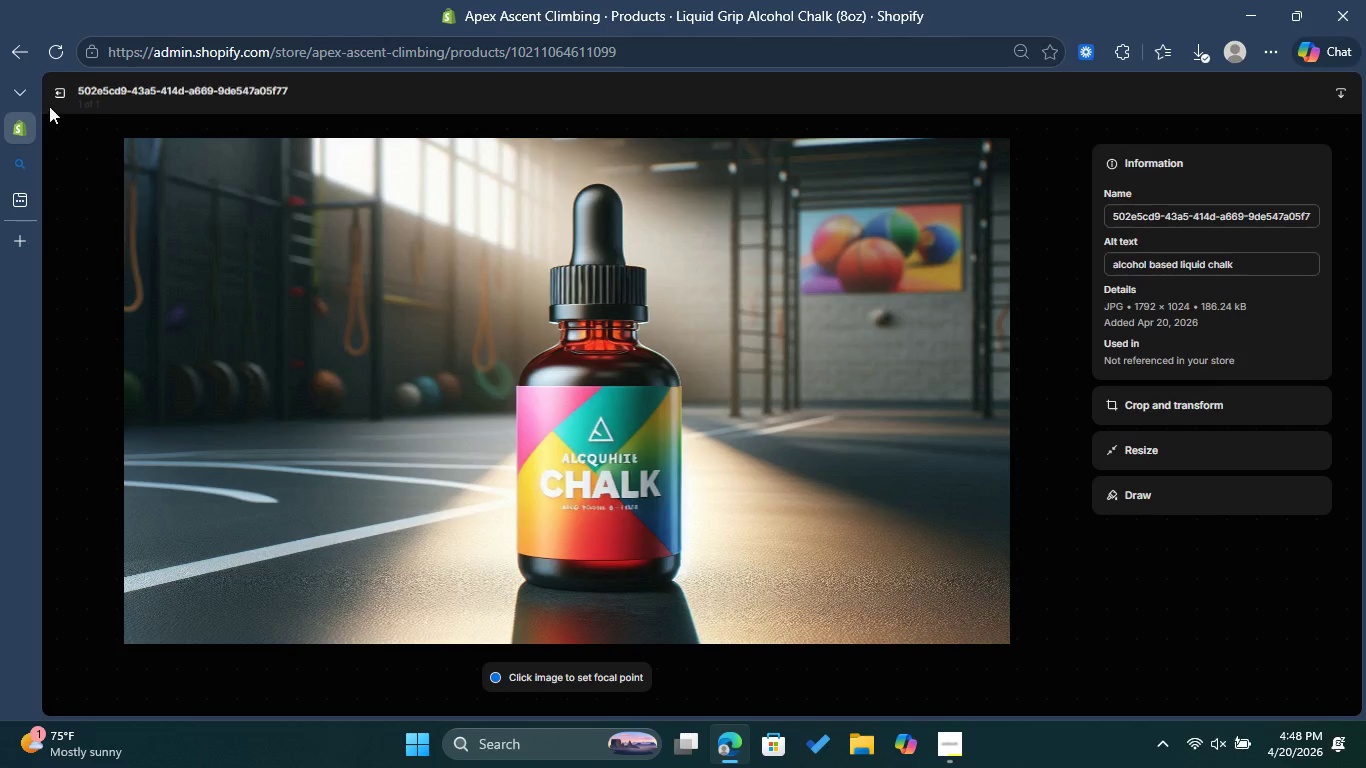 
left_click([60, 99])
 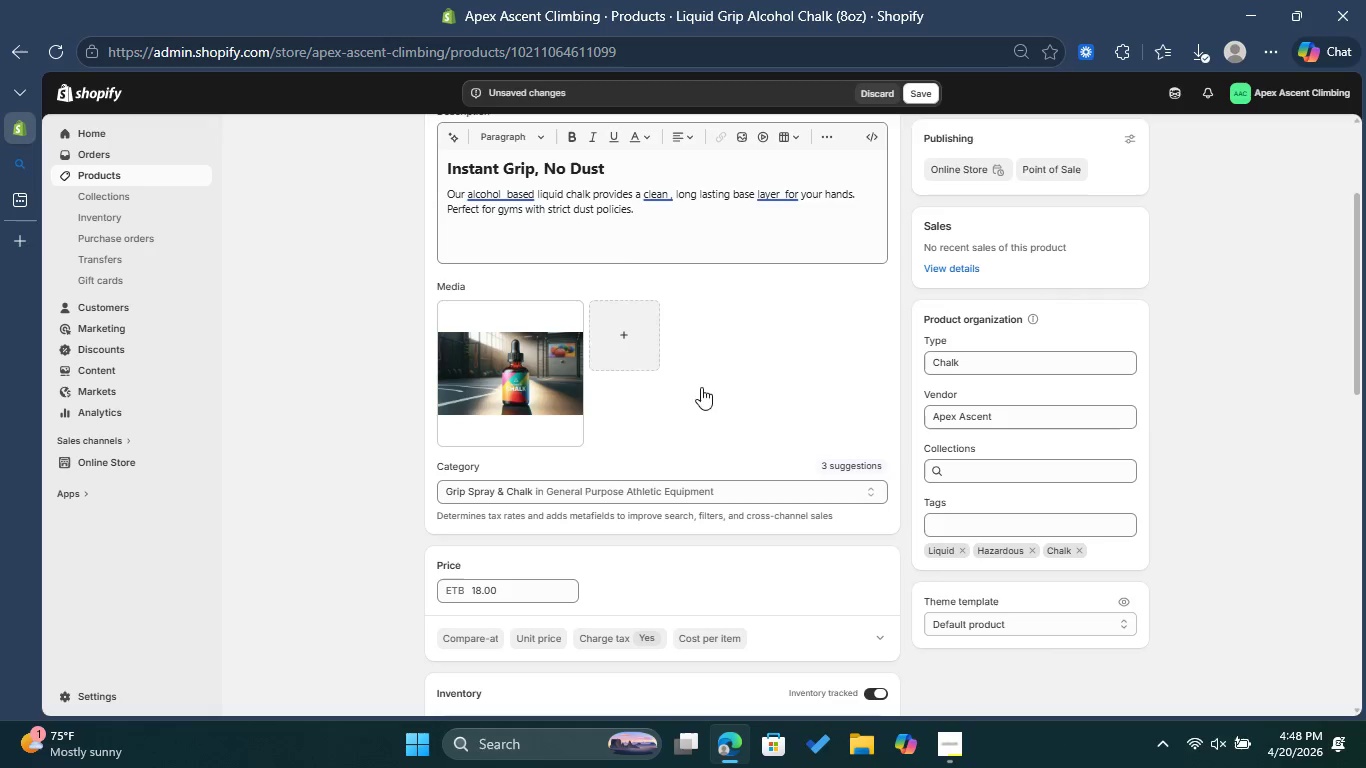 
scroll: coordinate [723, 383], scroll_direction: up, amount: 5.0
 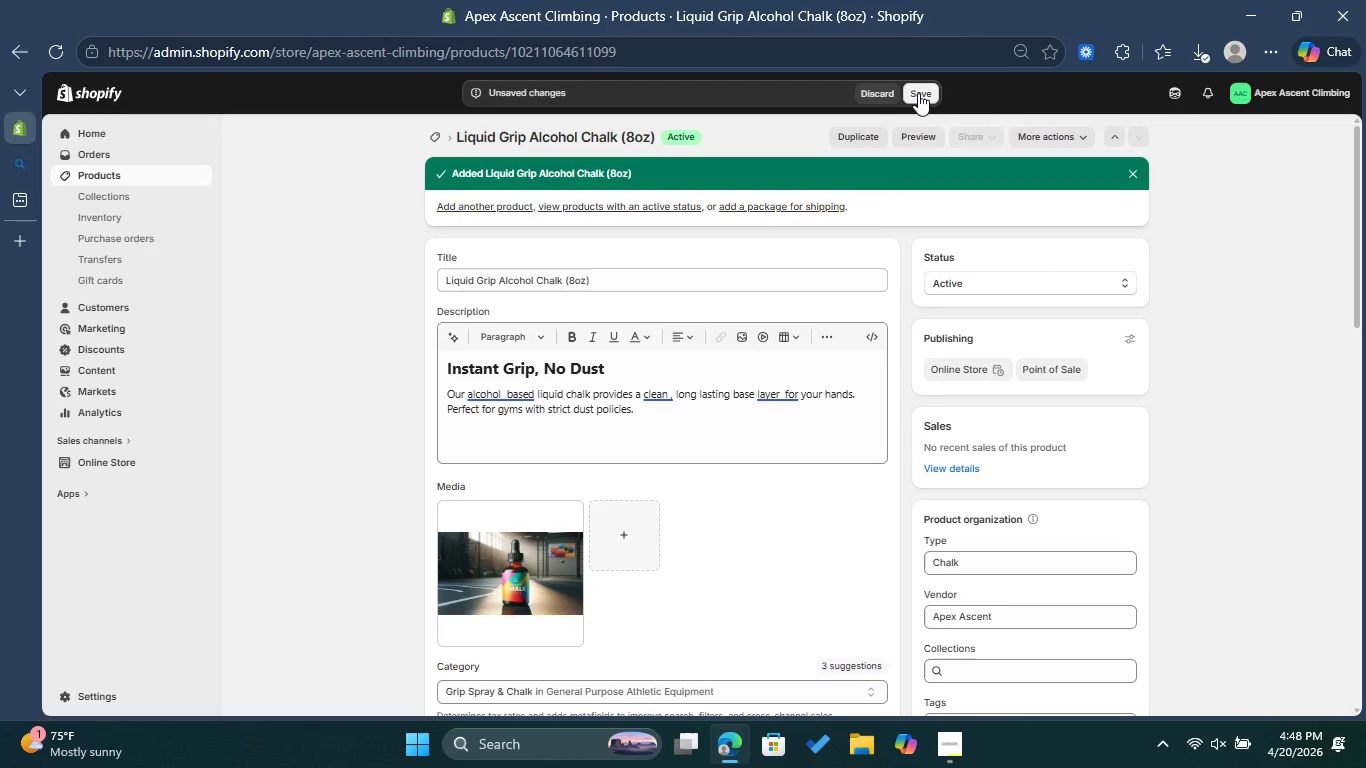 
left_click([918, 93])
 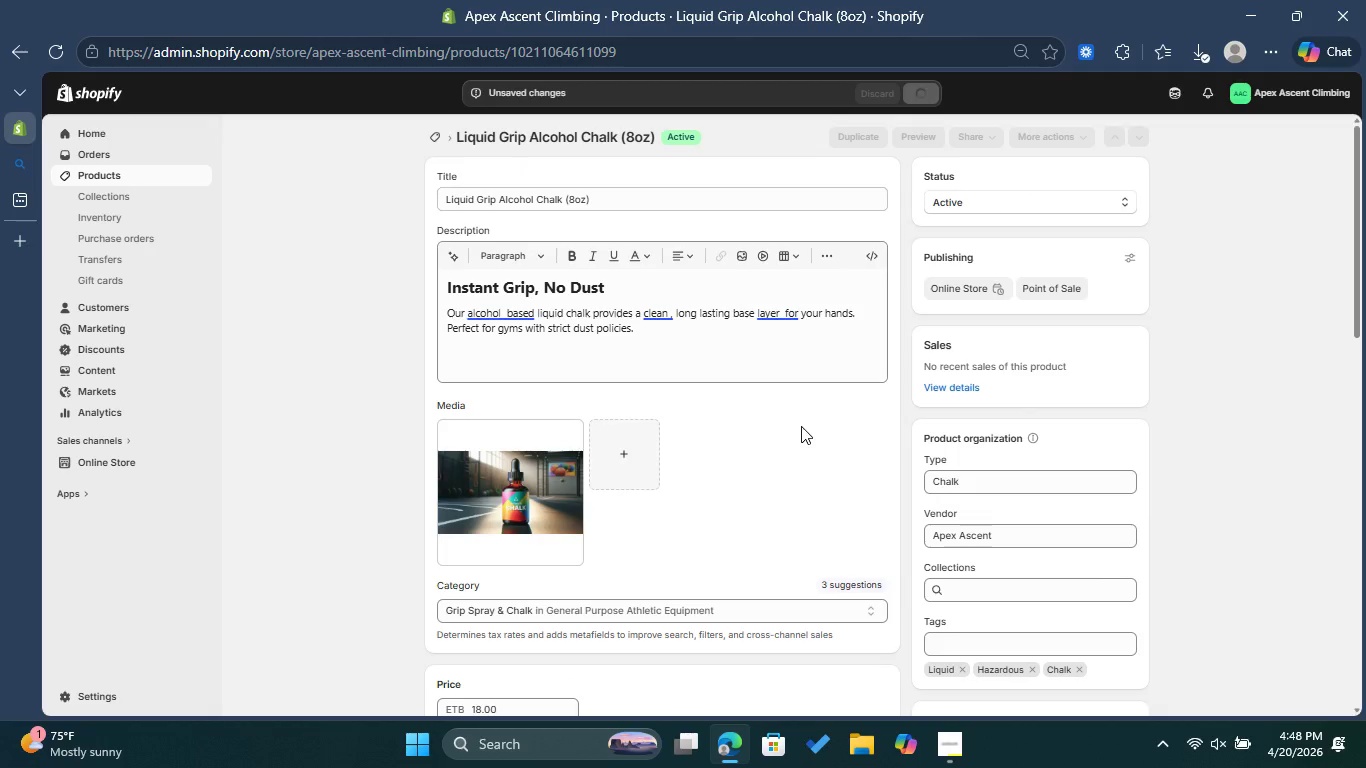 
wait(7.09)
 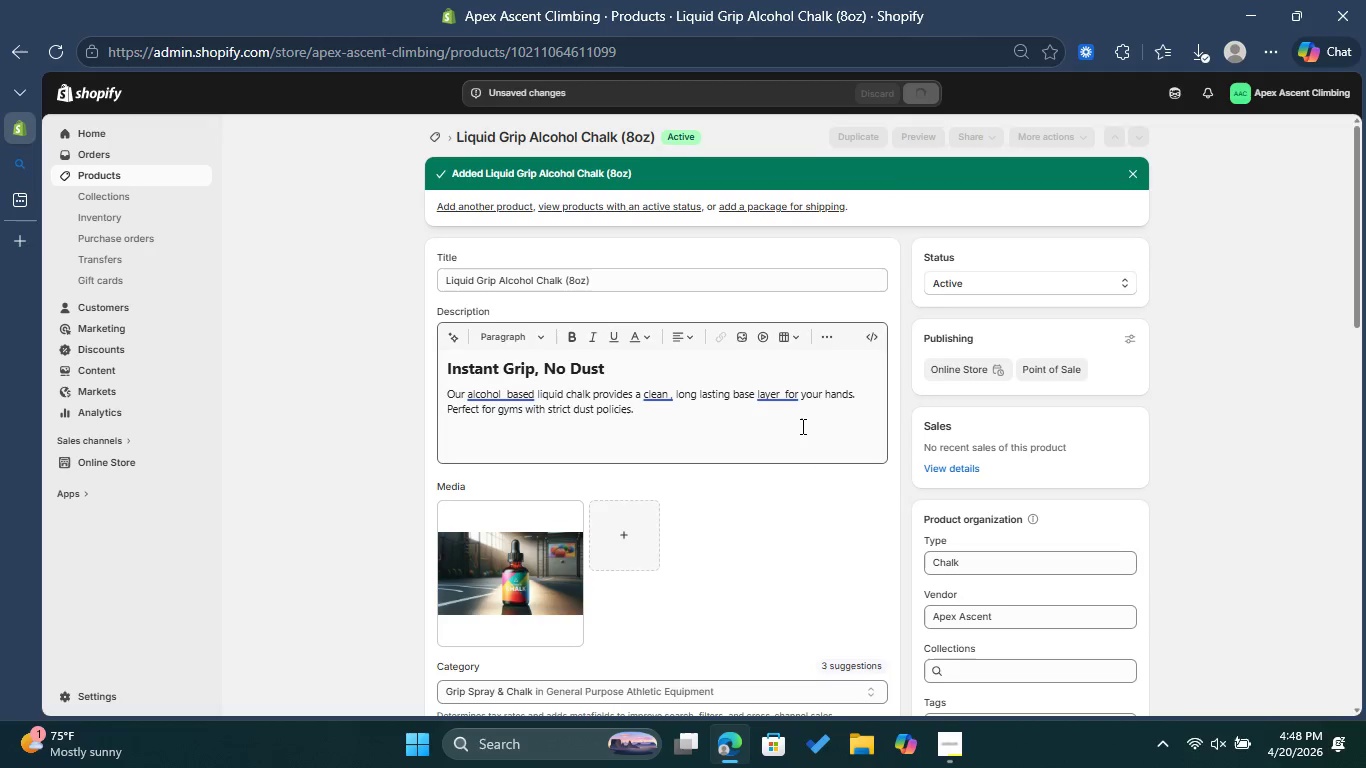 
left_click([431, 135])
 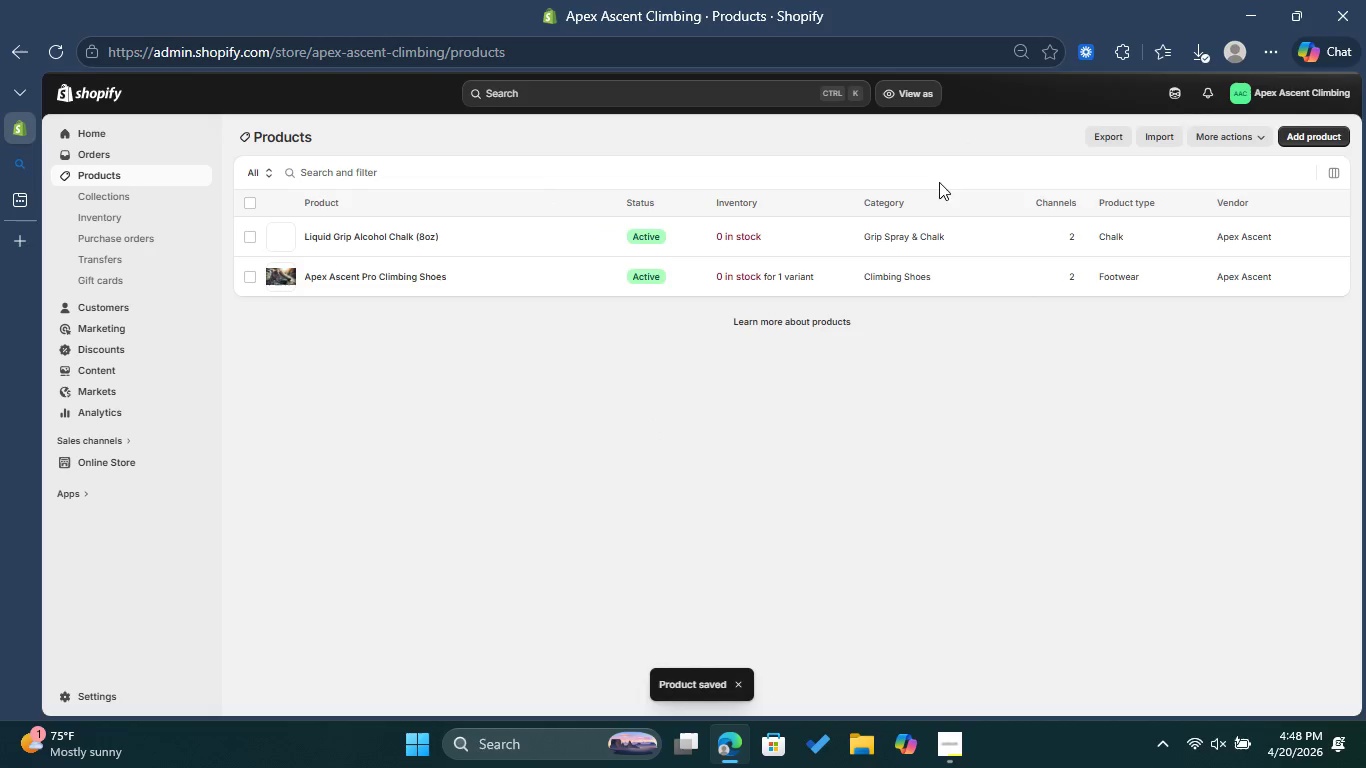 
left_click([1306, 133])
 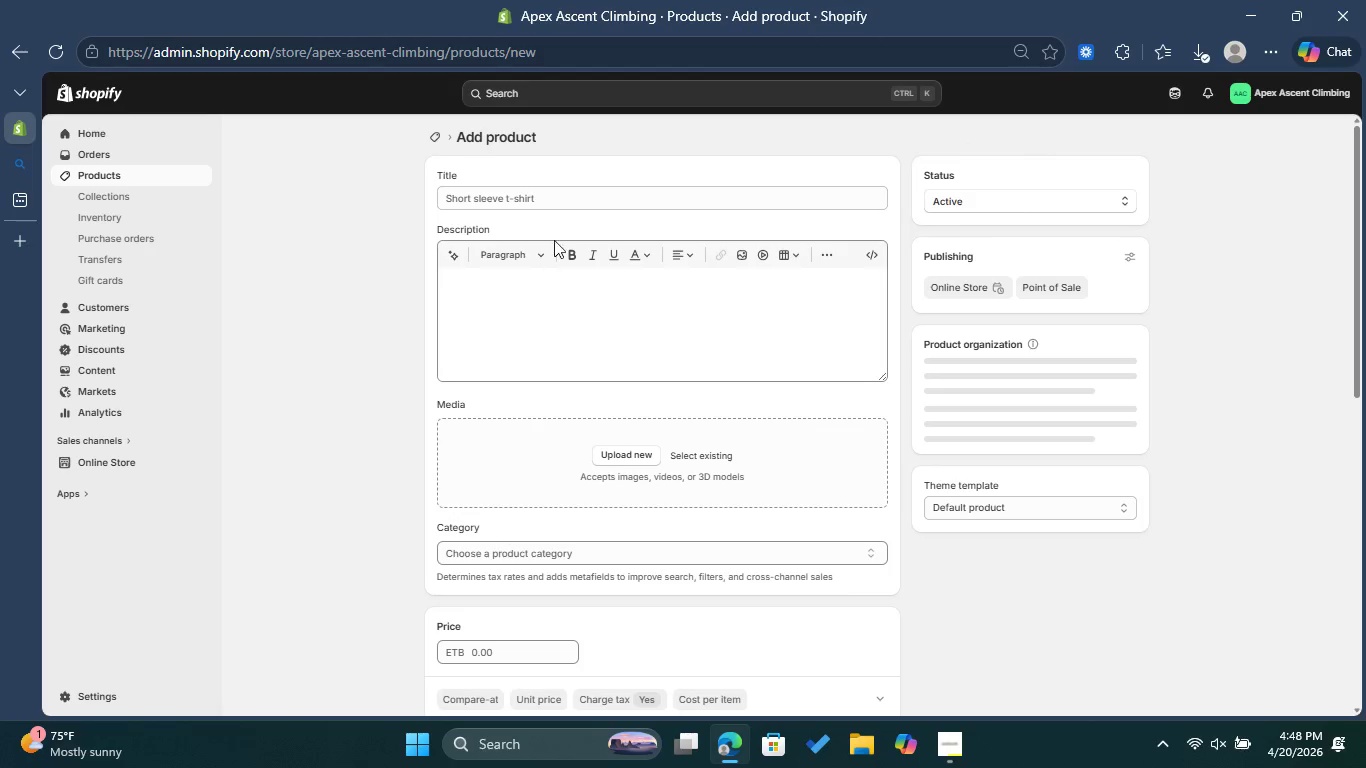 
left_click([532, 197])
 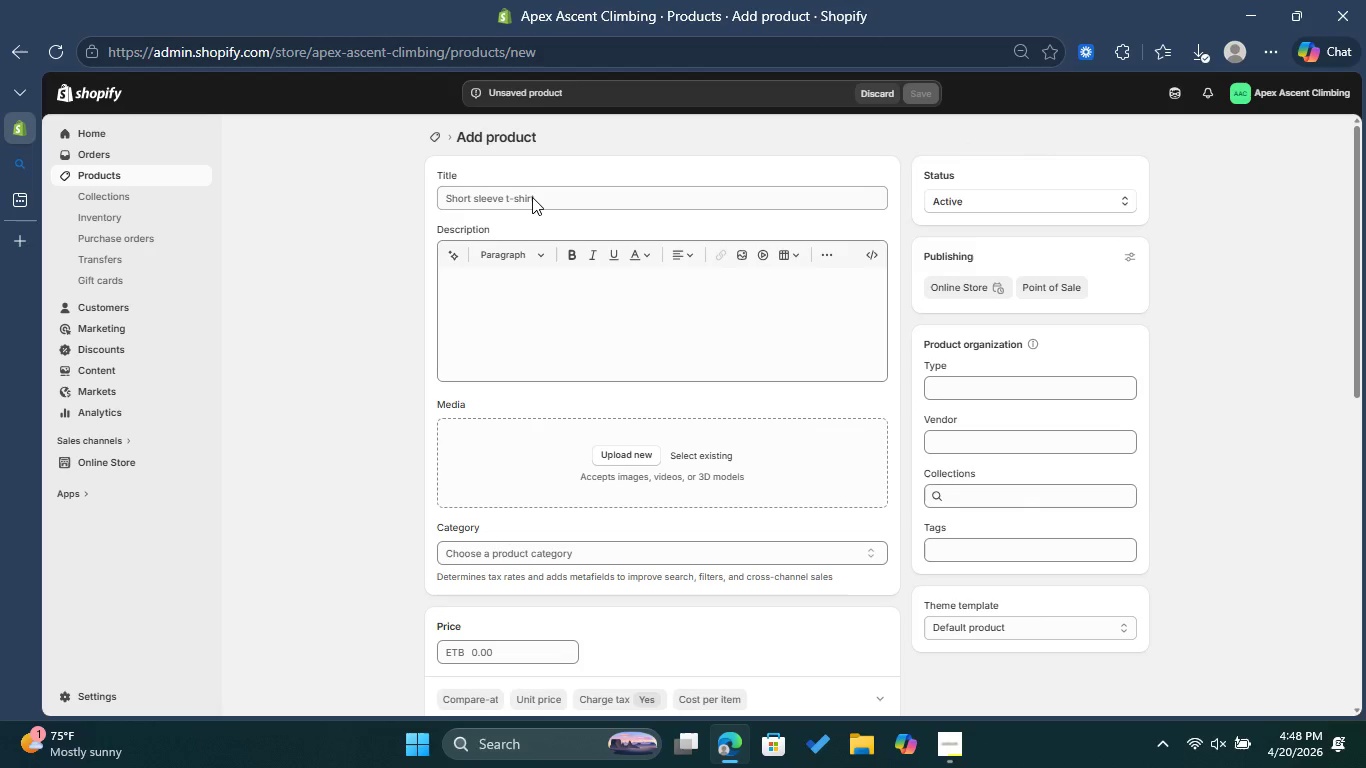 
type(The )
 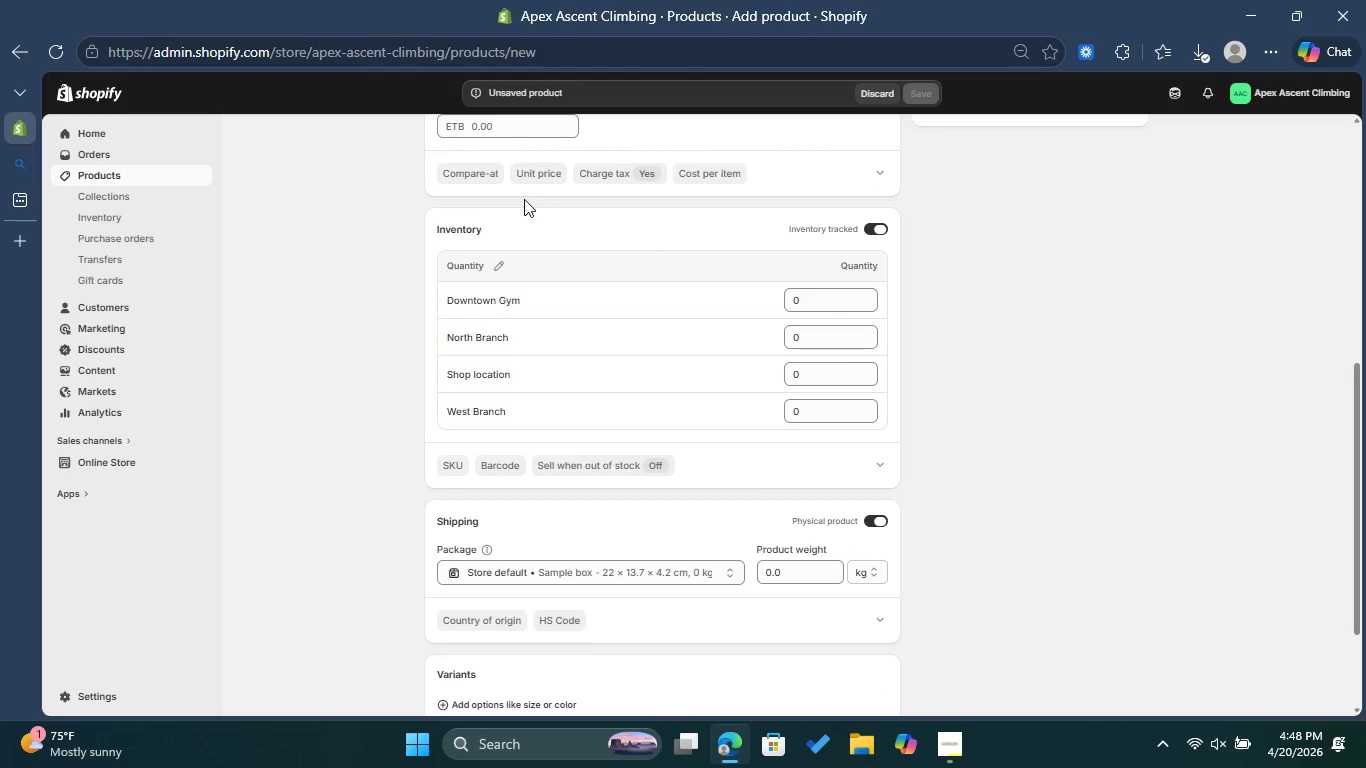 
scroll: coordinate [635, 256], scroll_direction: up, amount: 9.0
 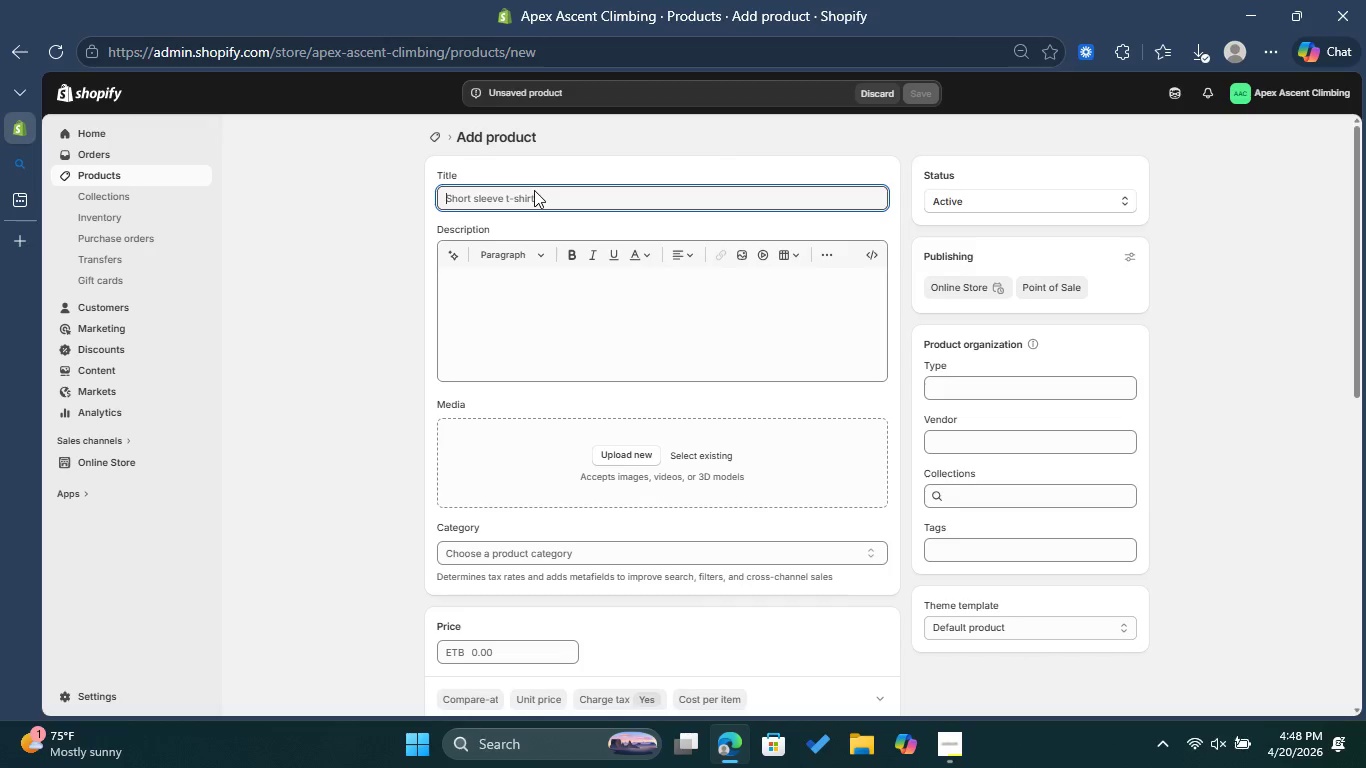 
type(The )
 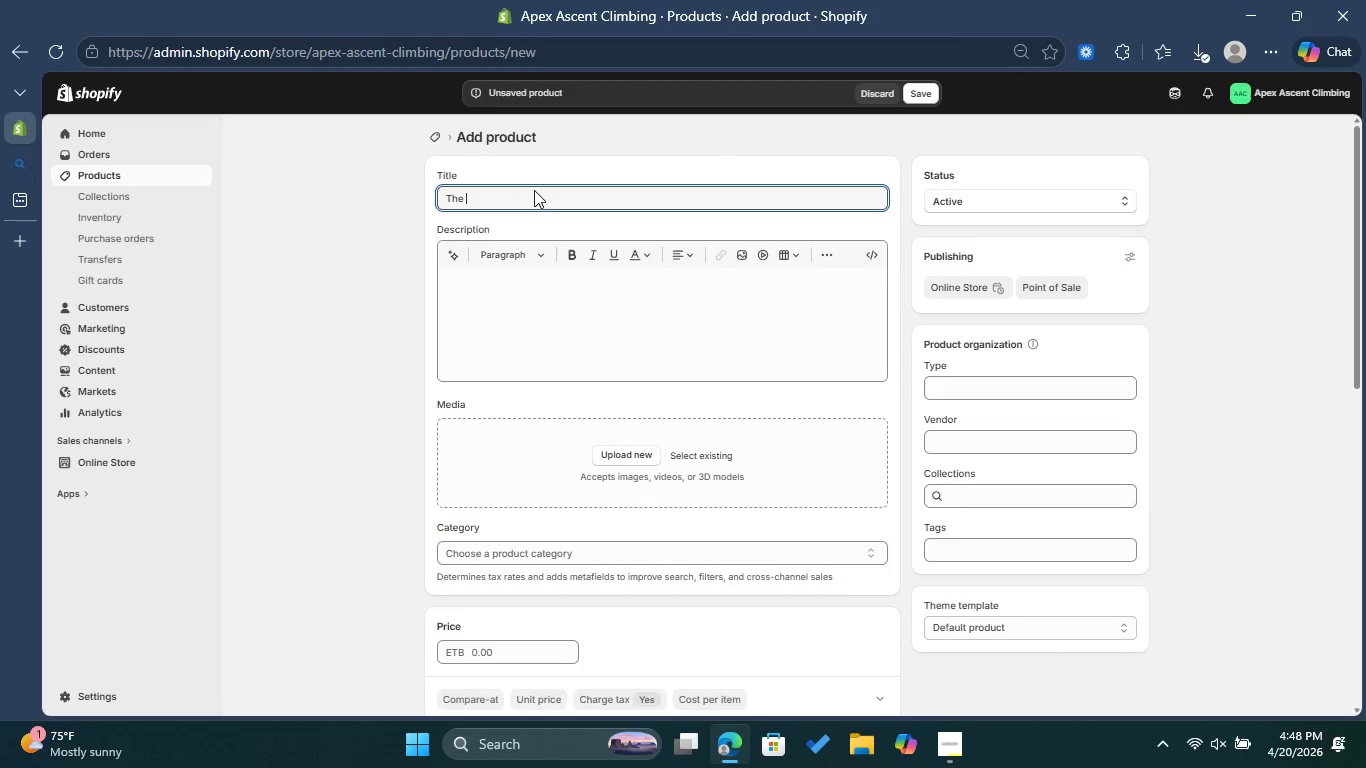 
type(Sunnit Hoem)
key(Backspace)
key(Backspace)
type(me)
 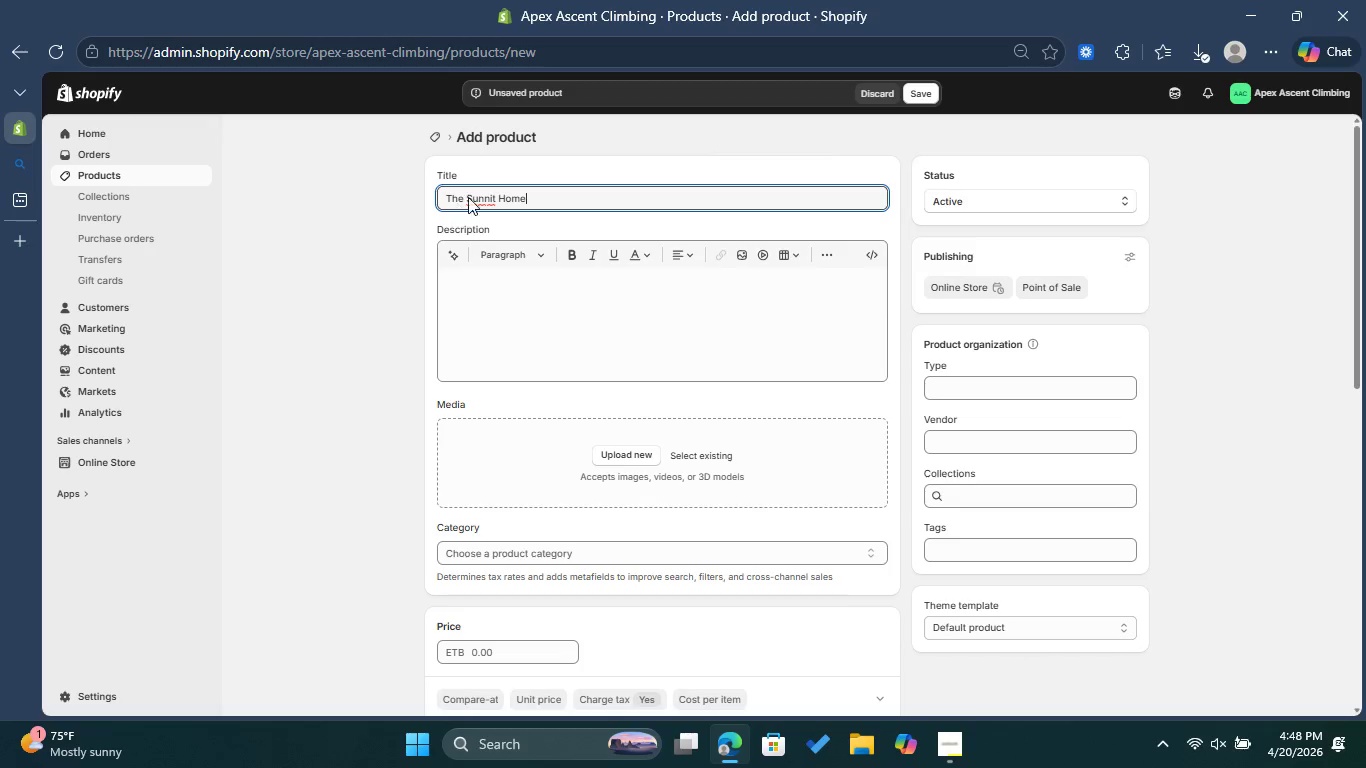 
left_click([480, 191])
 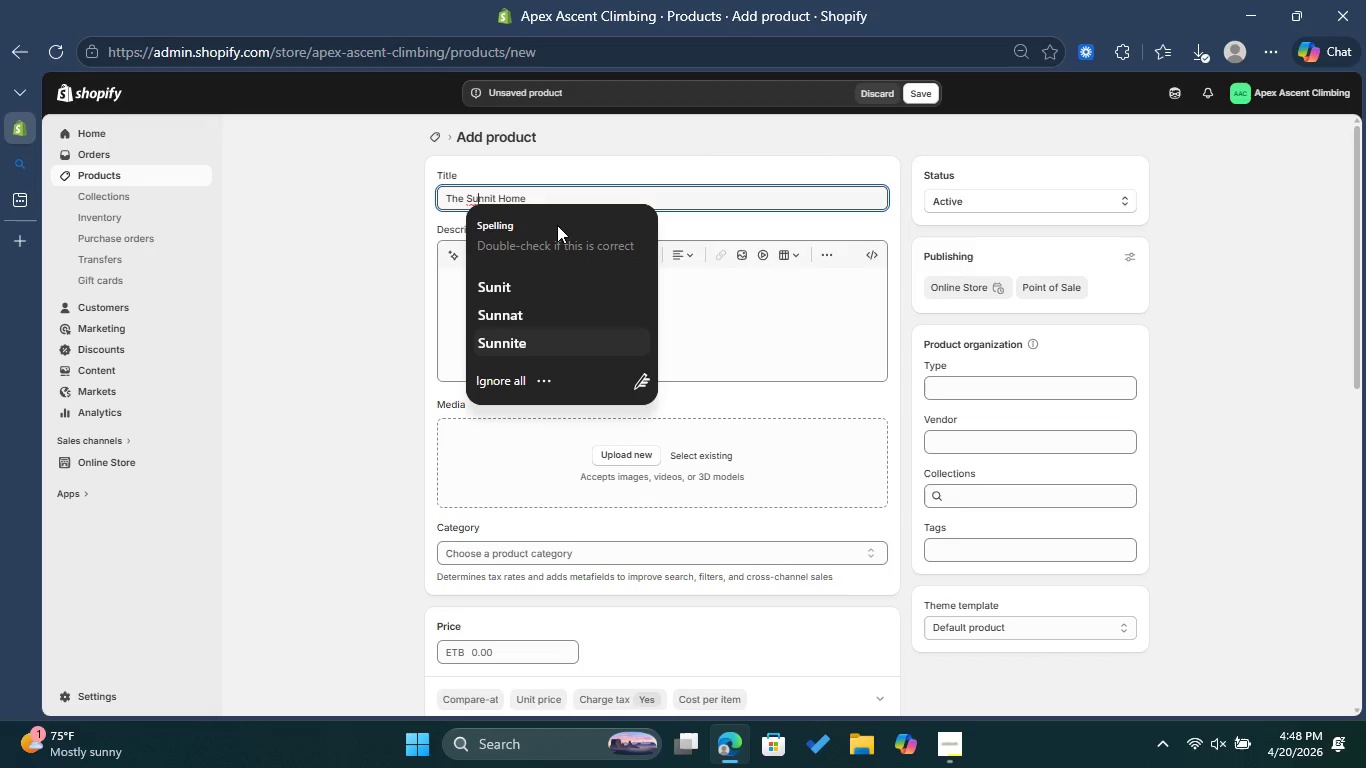 
left_click([573, 190])
 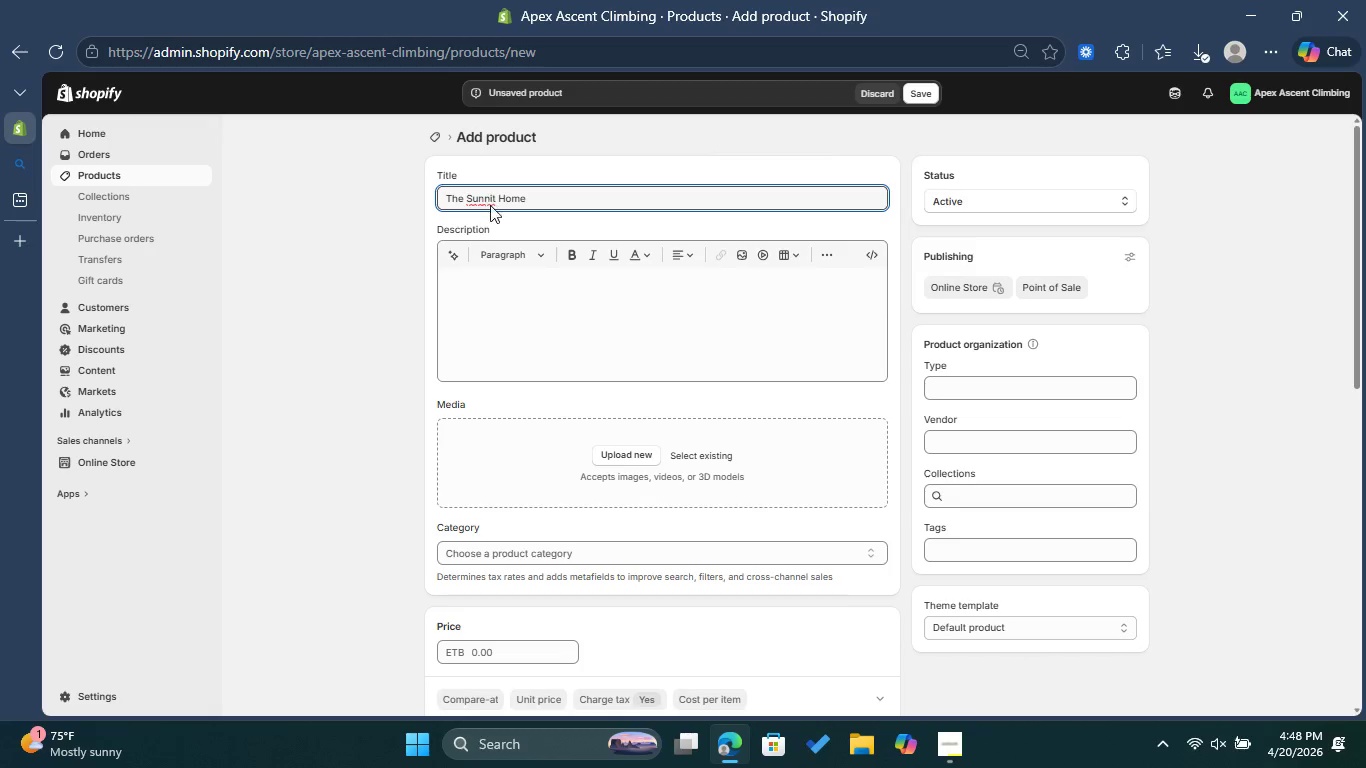 
left_click([491, 203])
 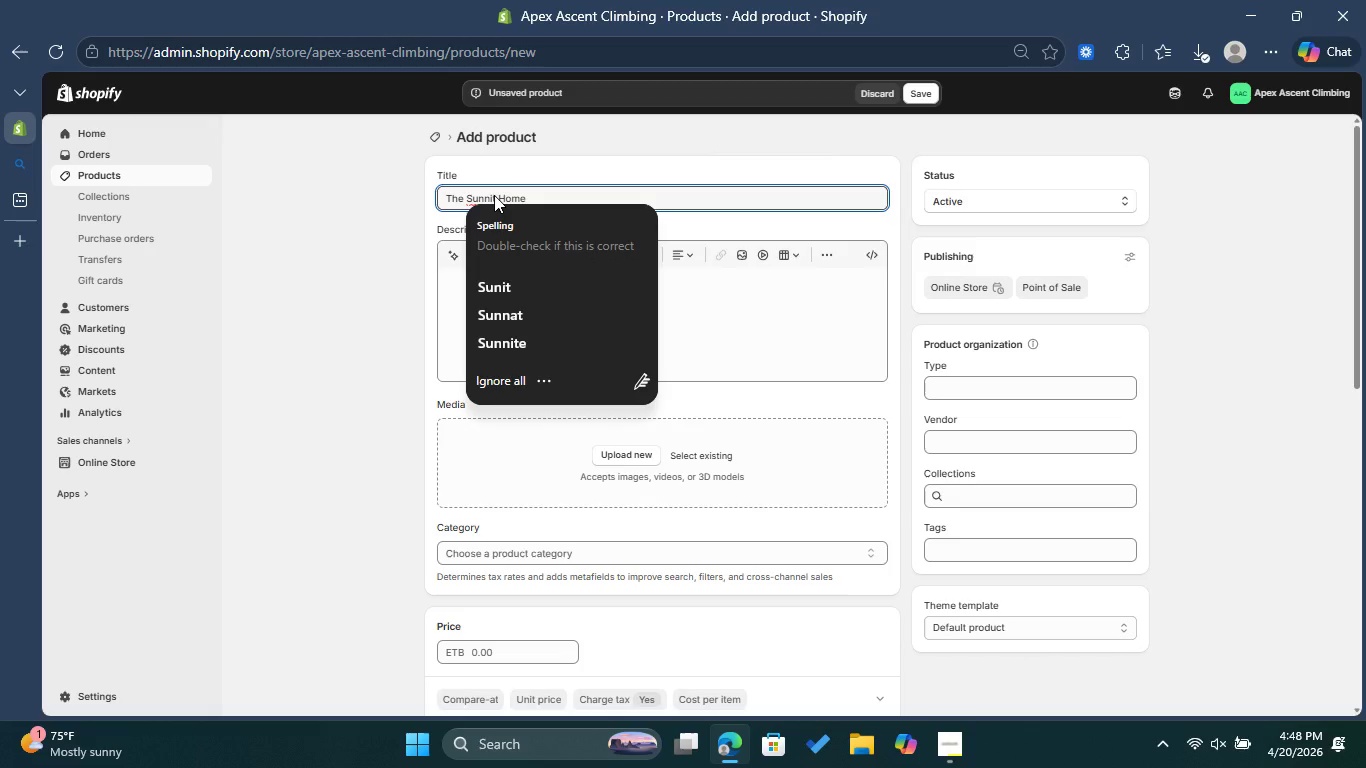 
key(Backspace)
key(Backspace)
type(mm)
 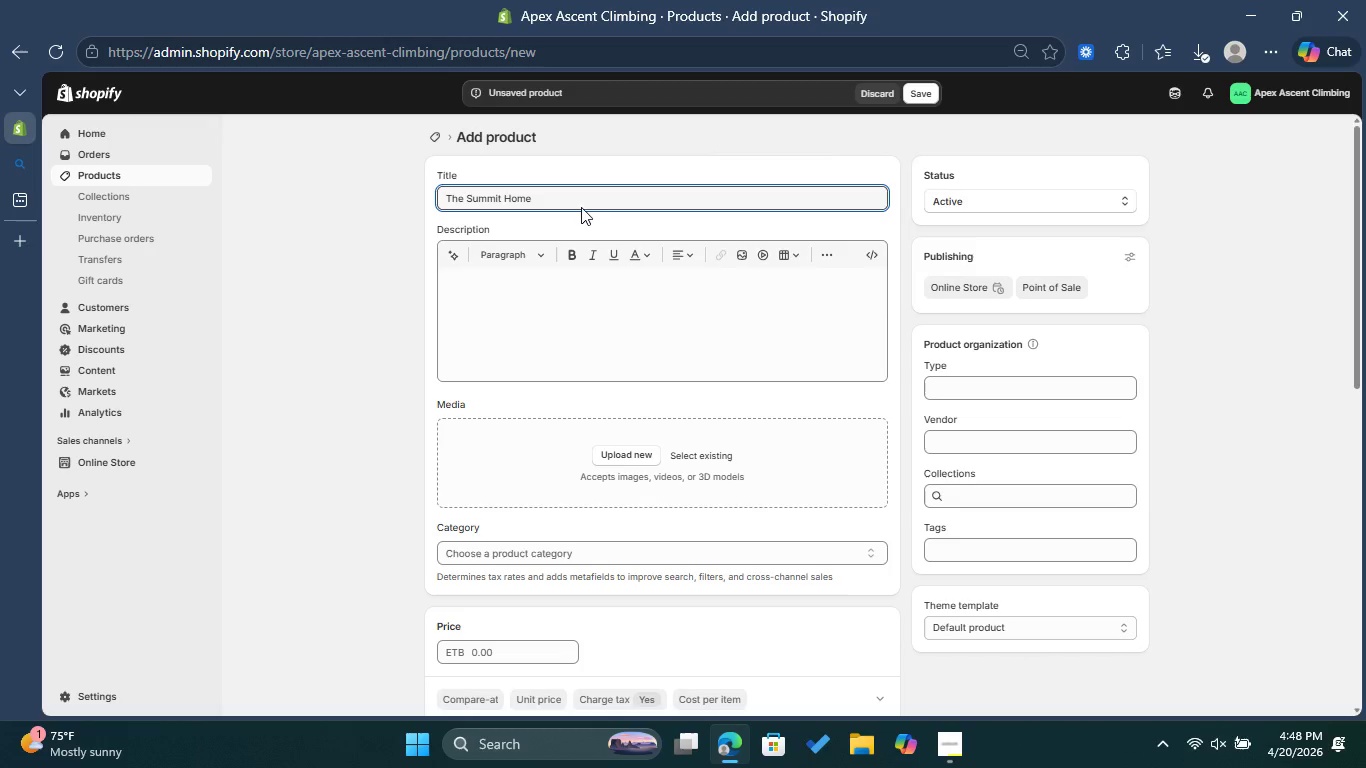 
left_click([583, 184])
 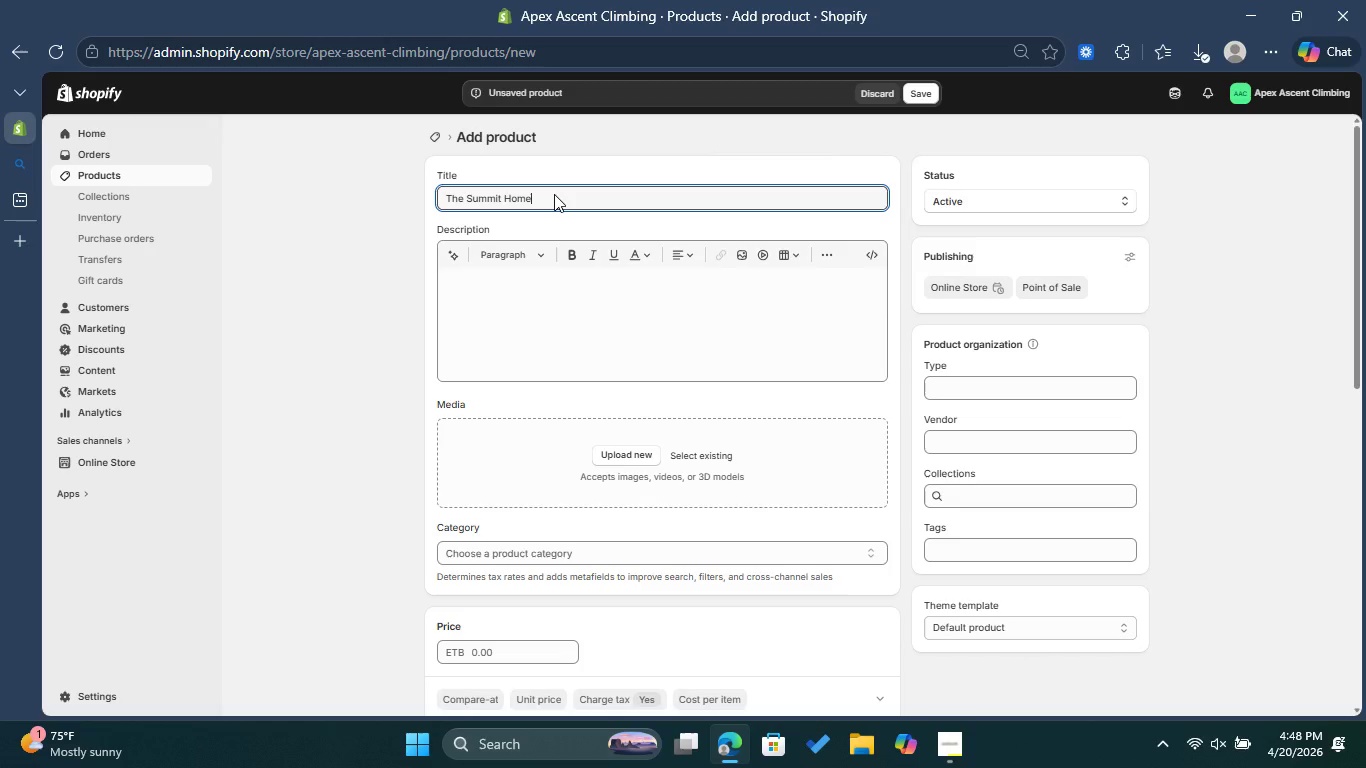 
type( Climbing Wall Kit )
 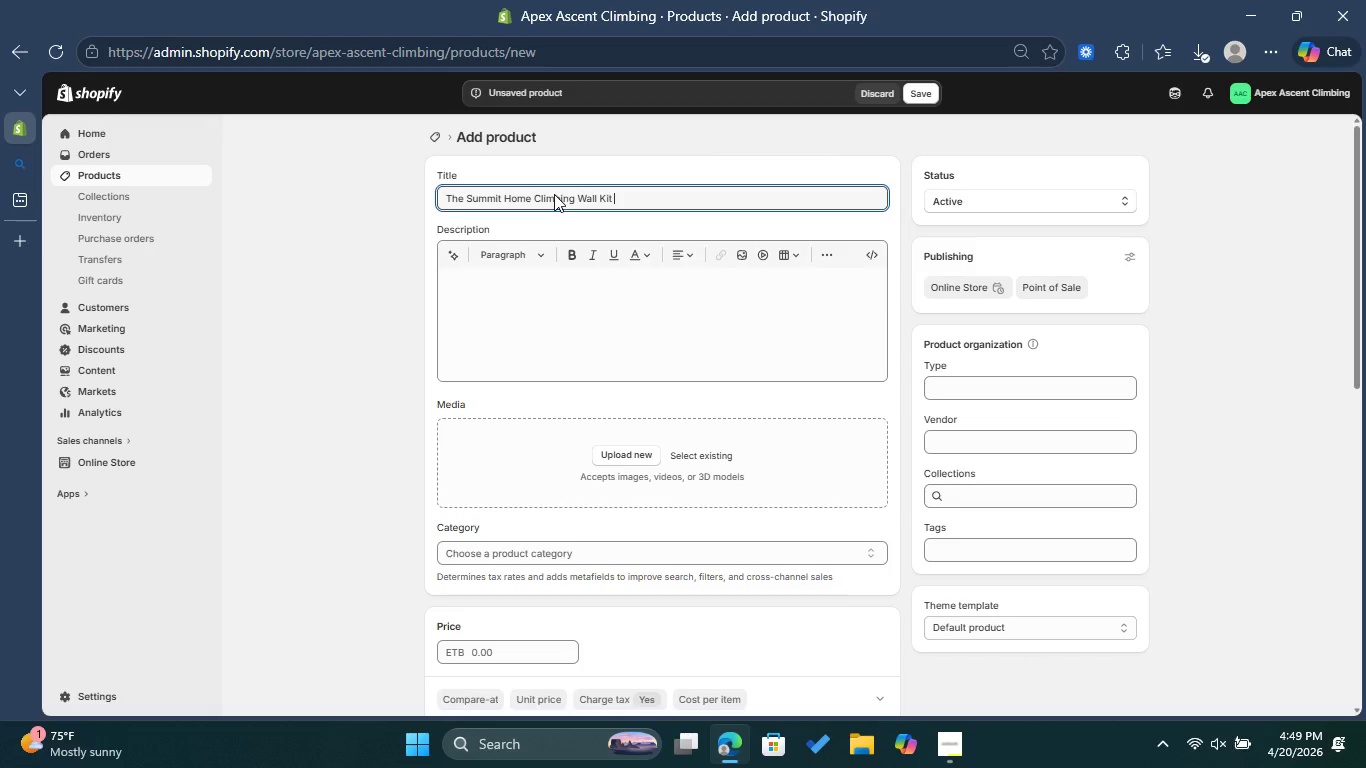 
wait(6.27)
 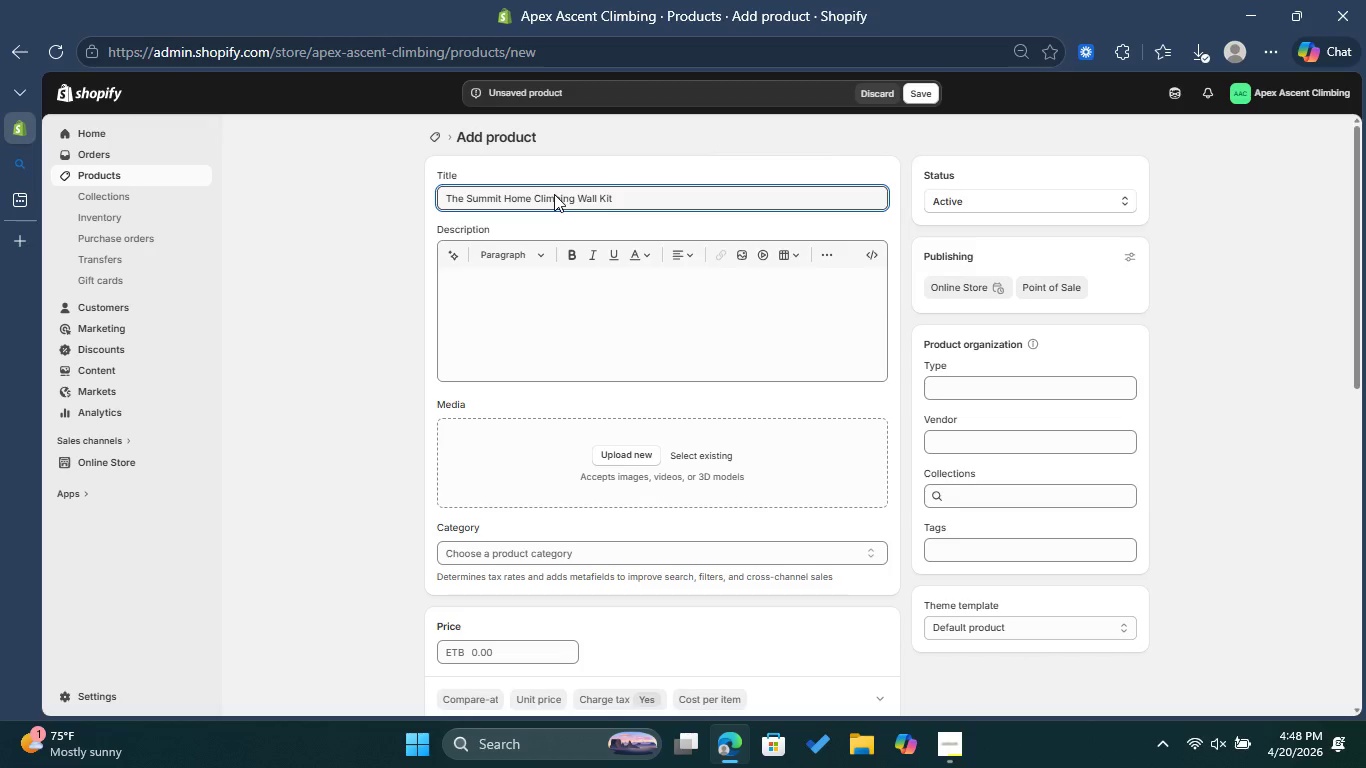 
left_click([541, 285])
 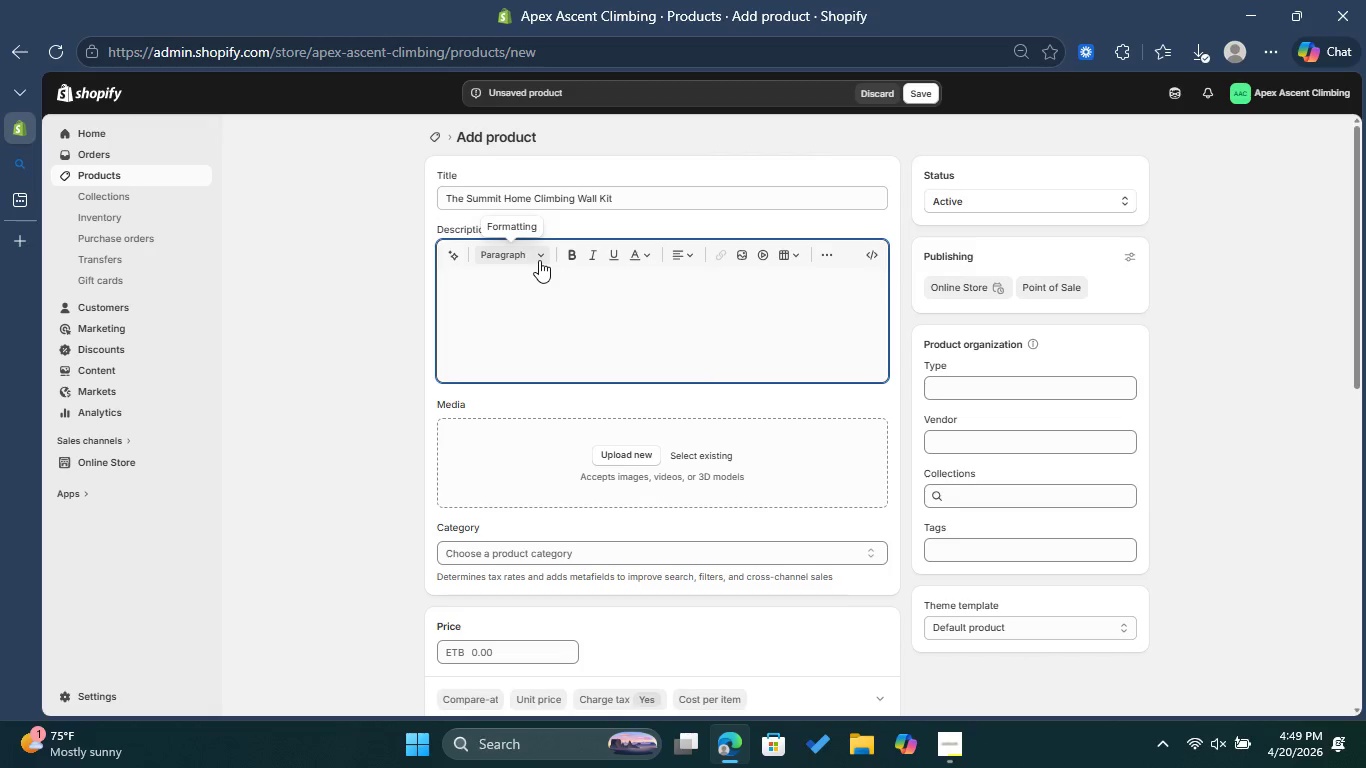 
left_click([539, 257])
 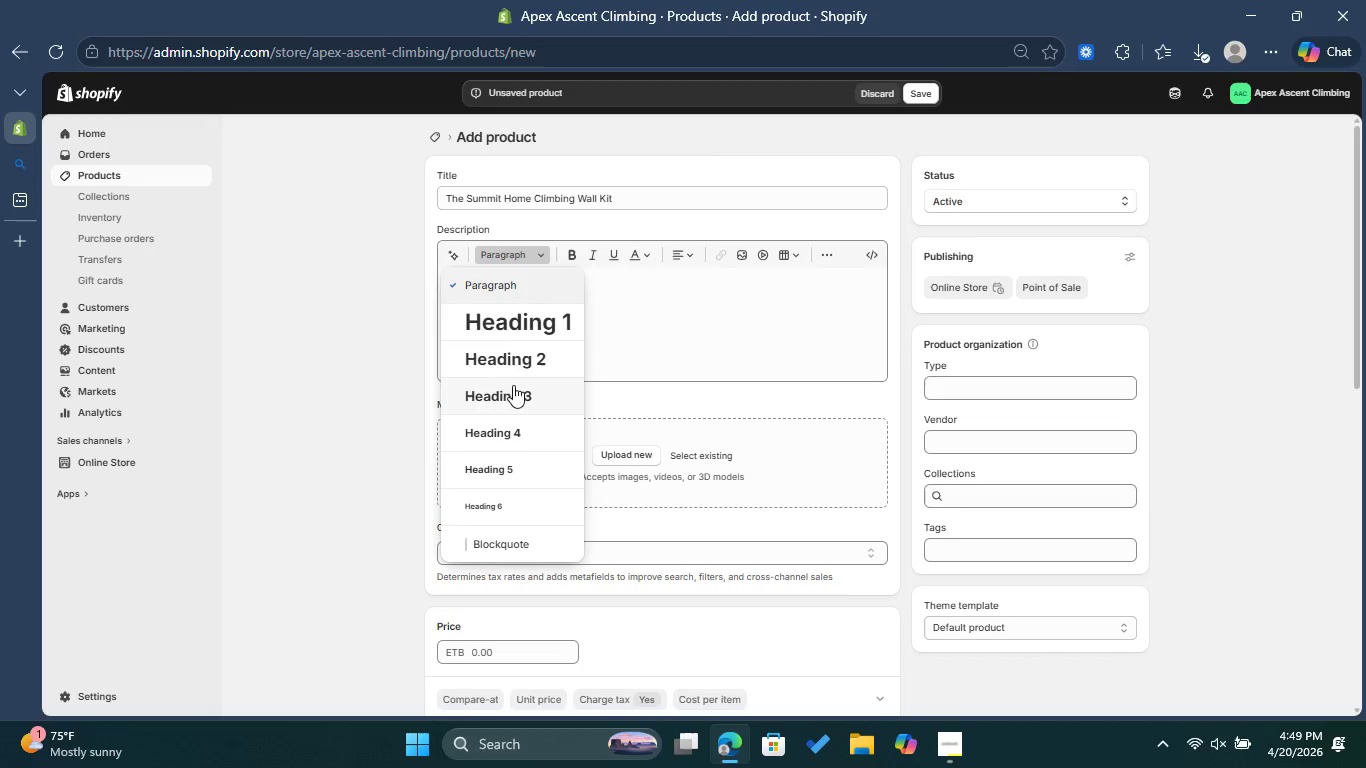 
left_click([517, 362])
 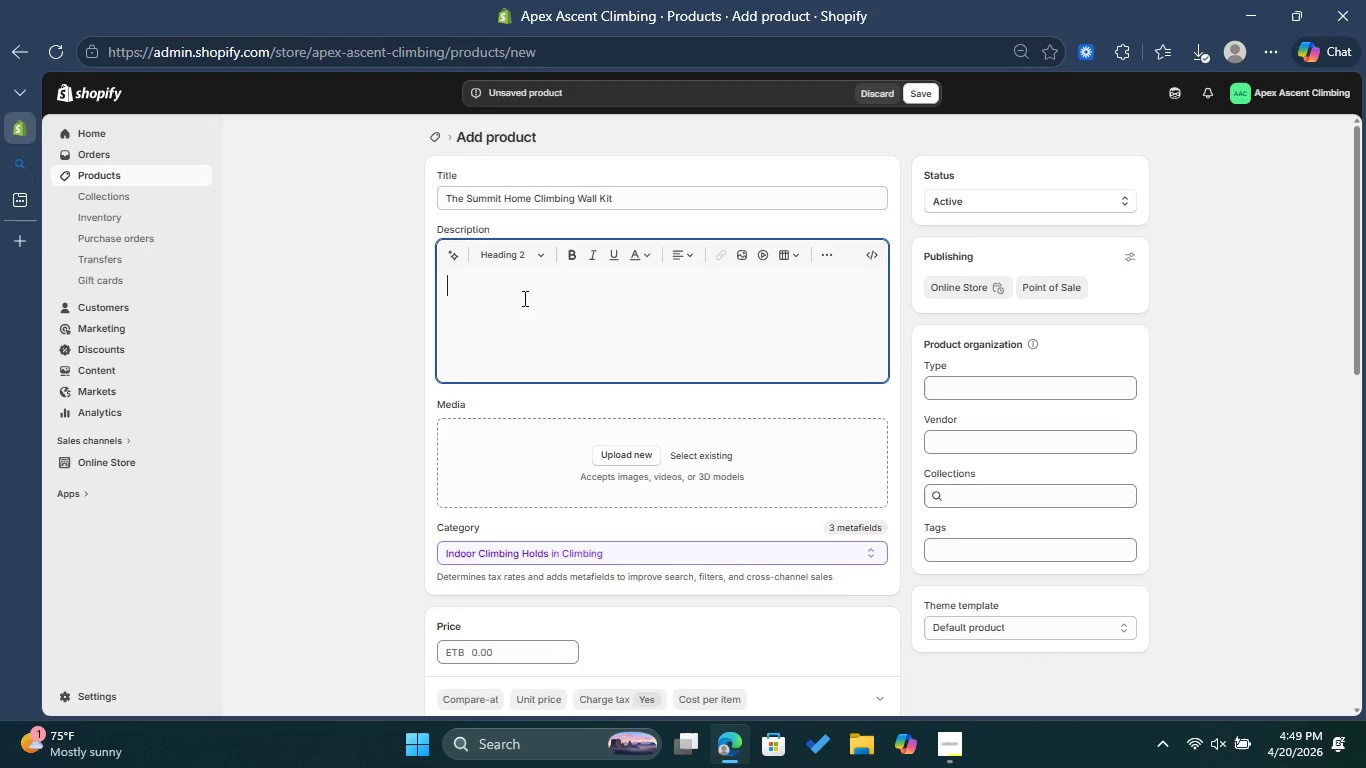 
type(Your Gym )
key(Backspace)
type(, At Home )
 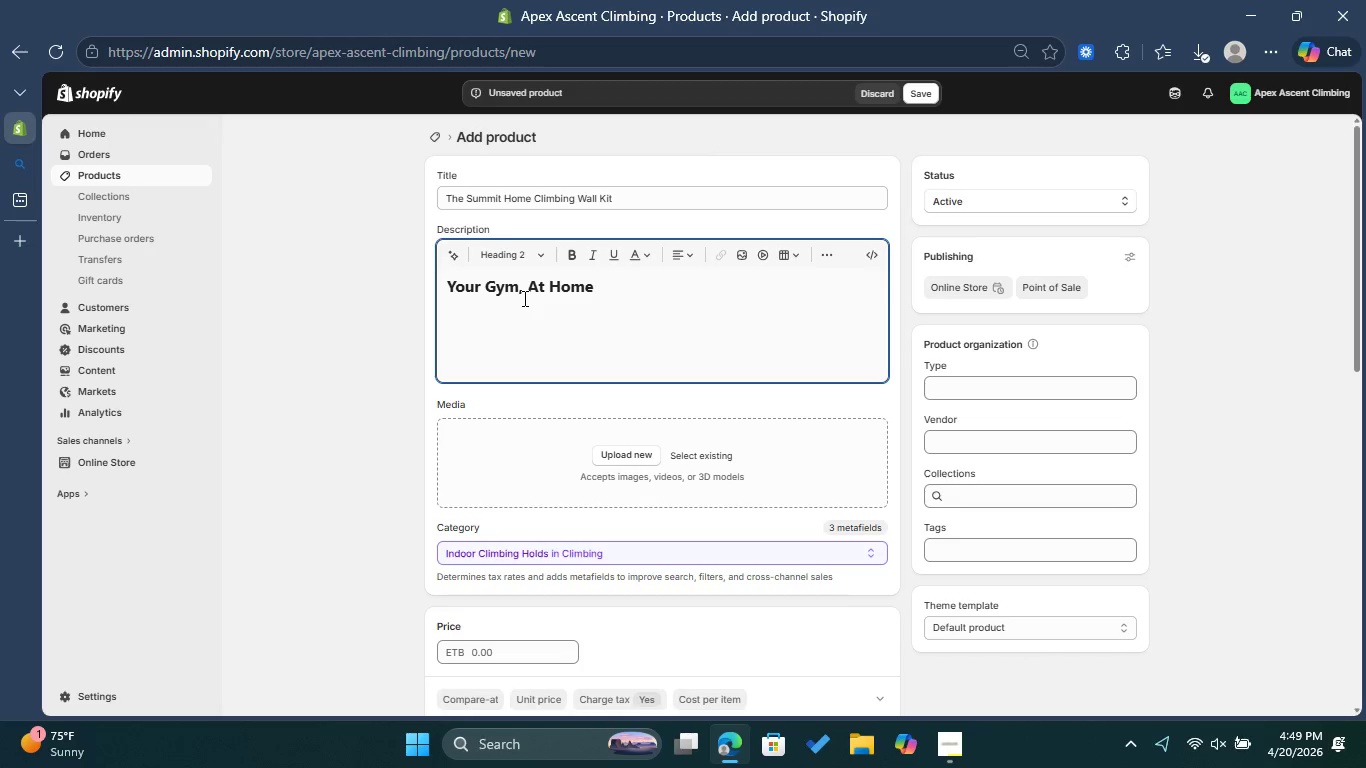 
key(Enter)
 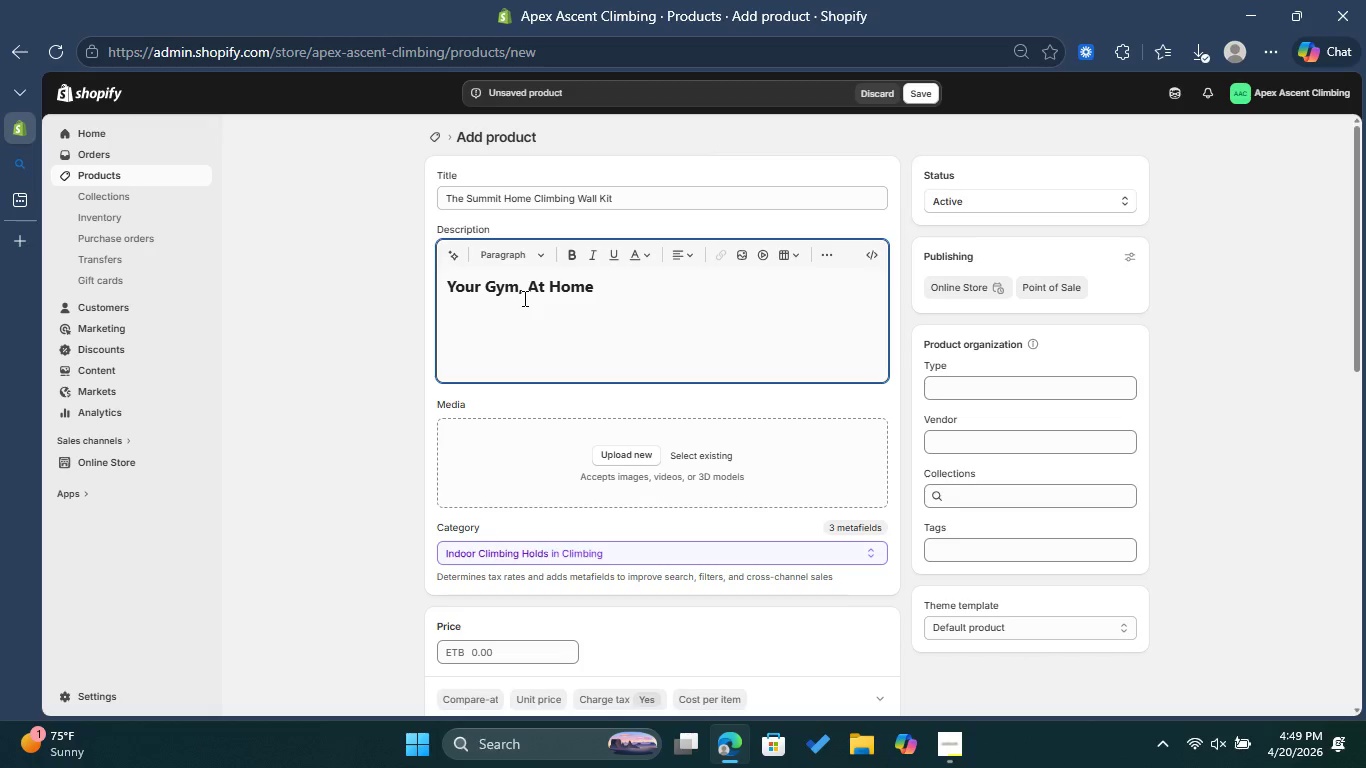 
type(A full 4x8 )
 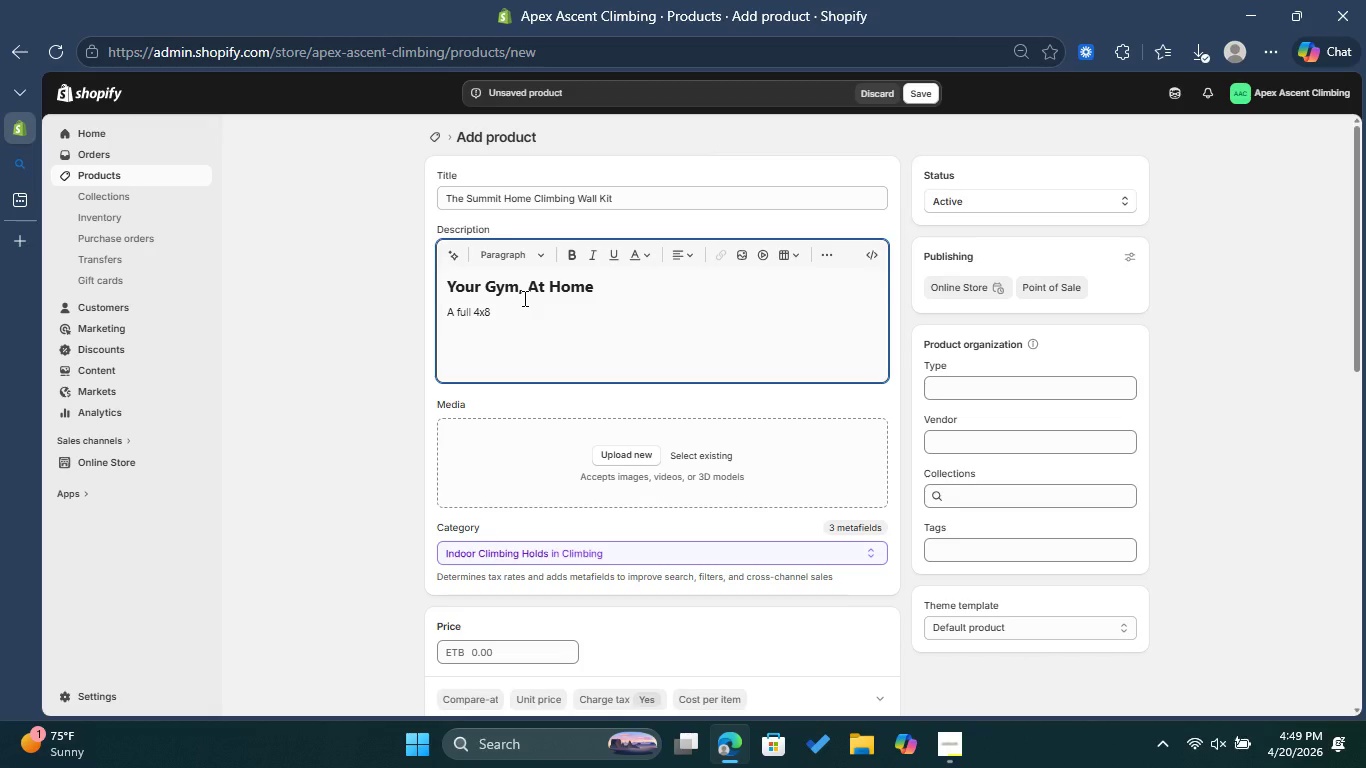 
key(ArrowLeft)
 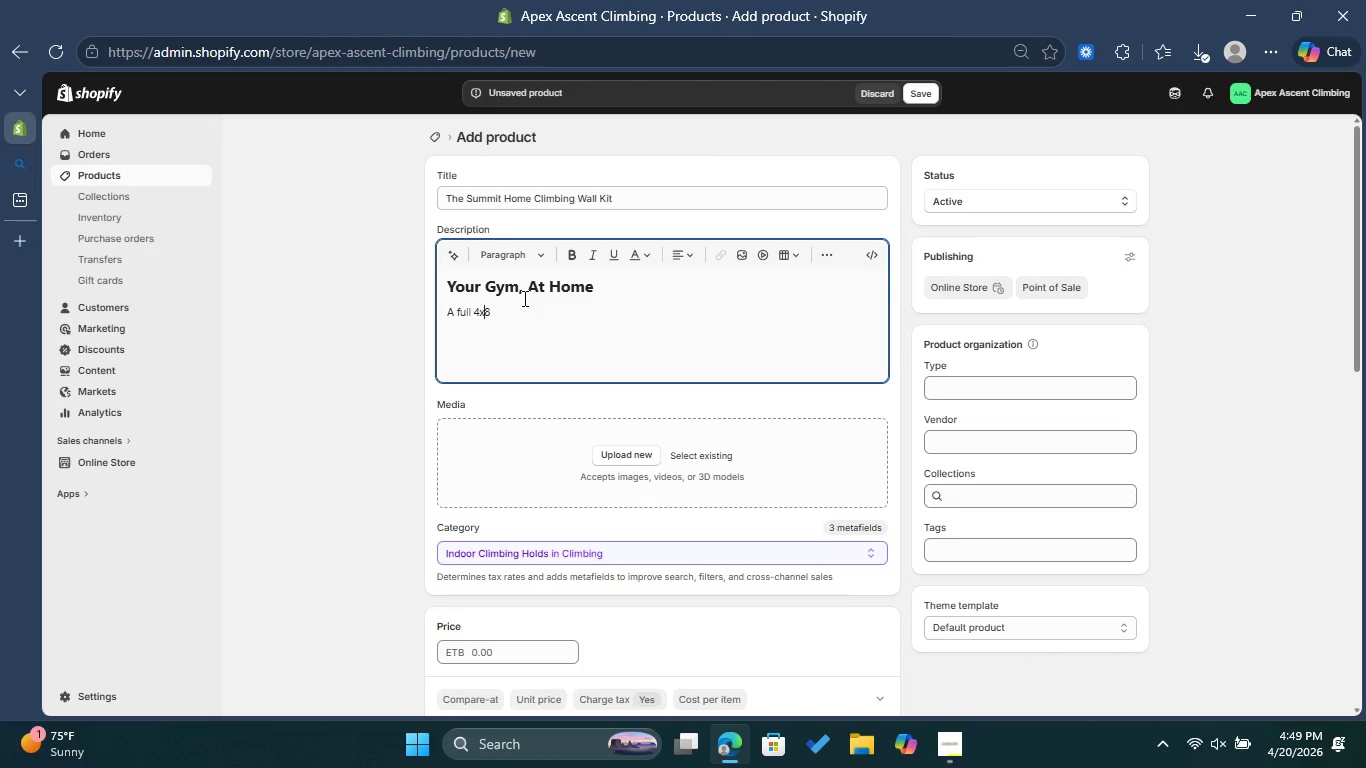 
key(ArrowLeft)
 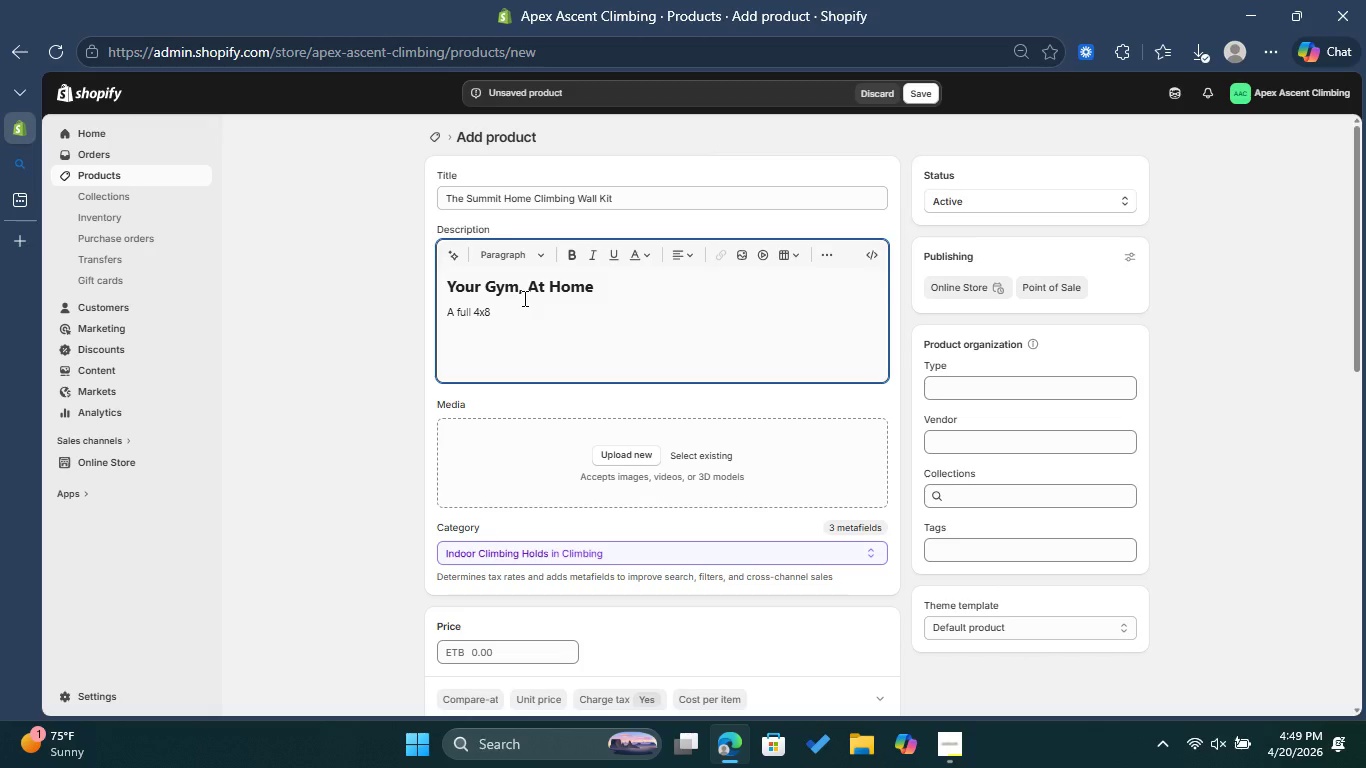 
key(Space)
 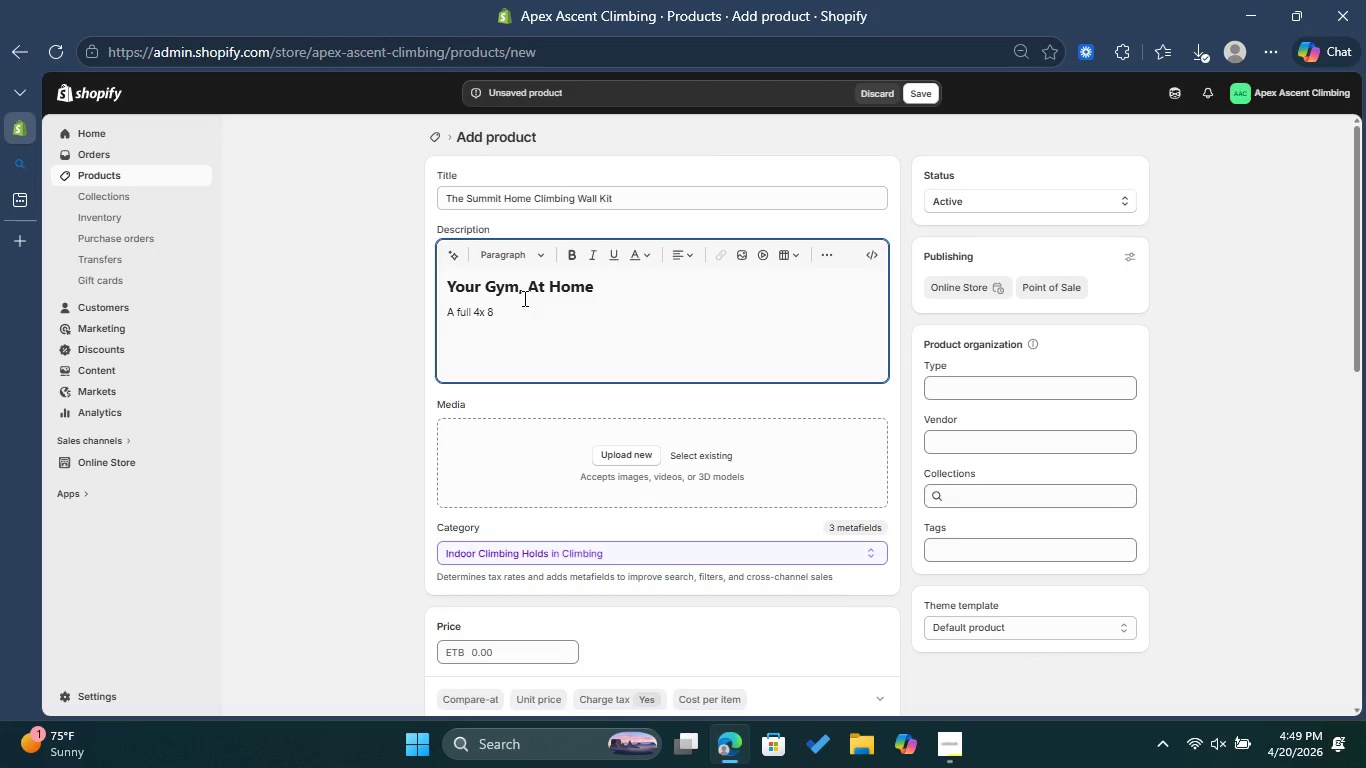 
key(ArrowLeft)
 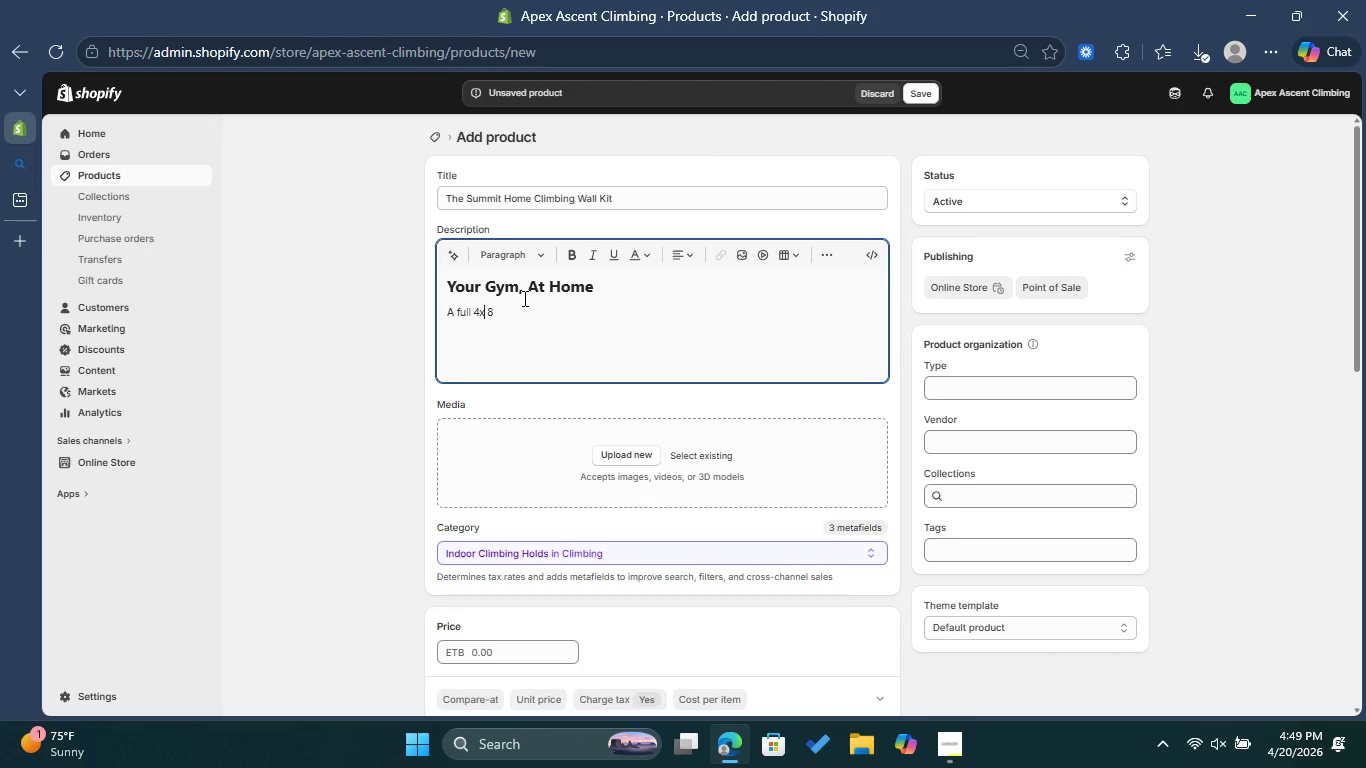 
key(ArrowLeft)
 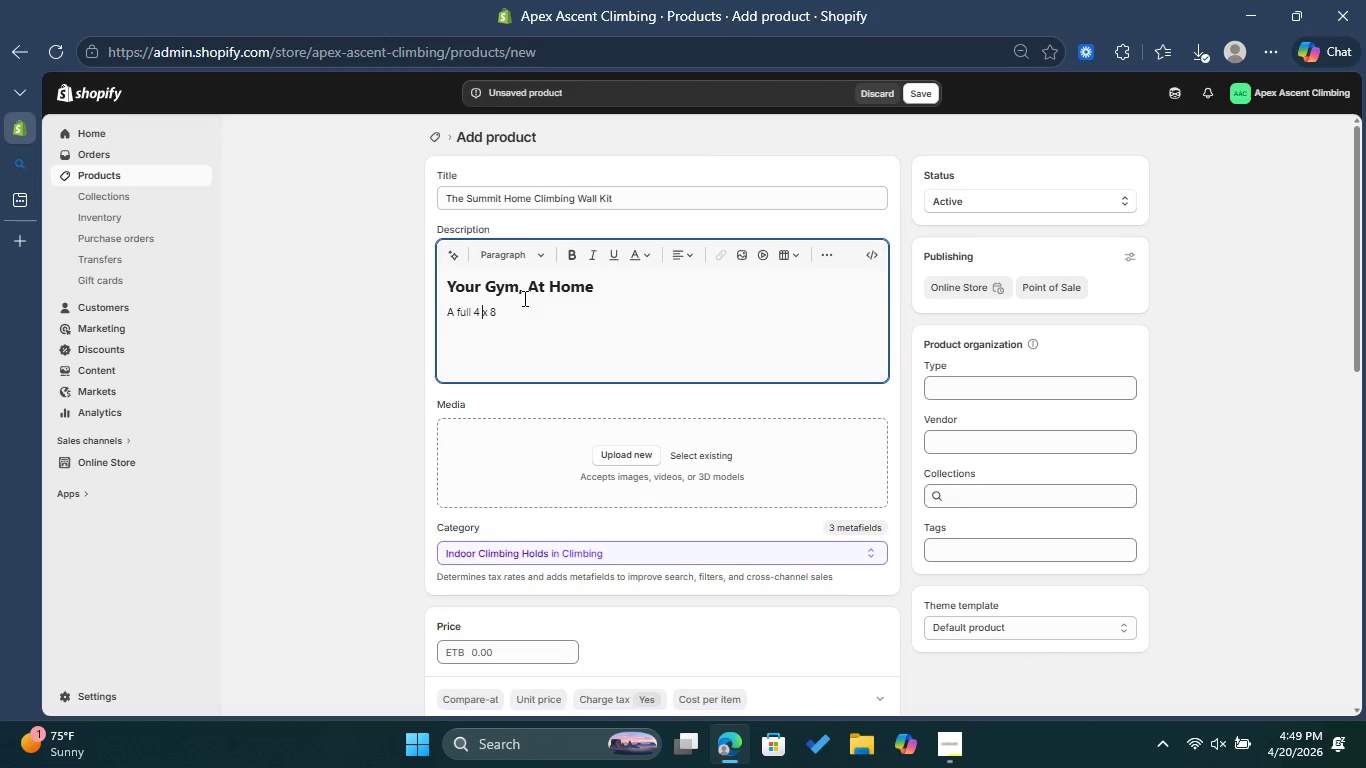 
key(Space)
 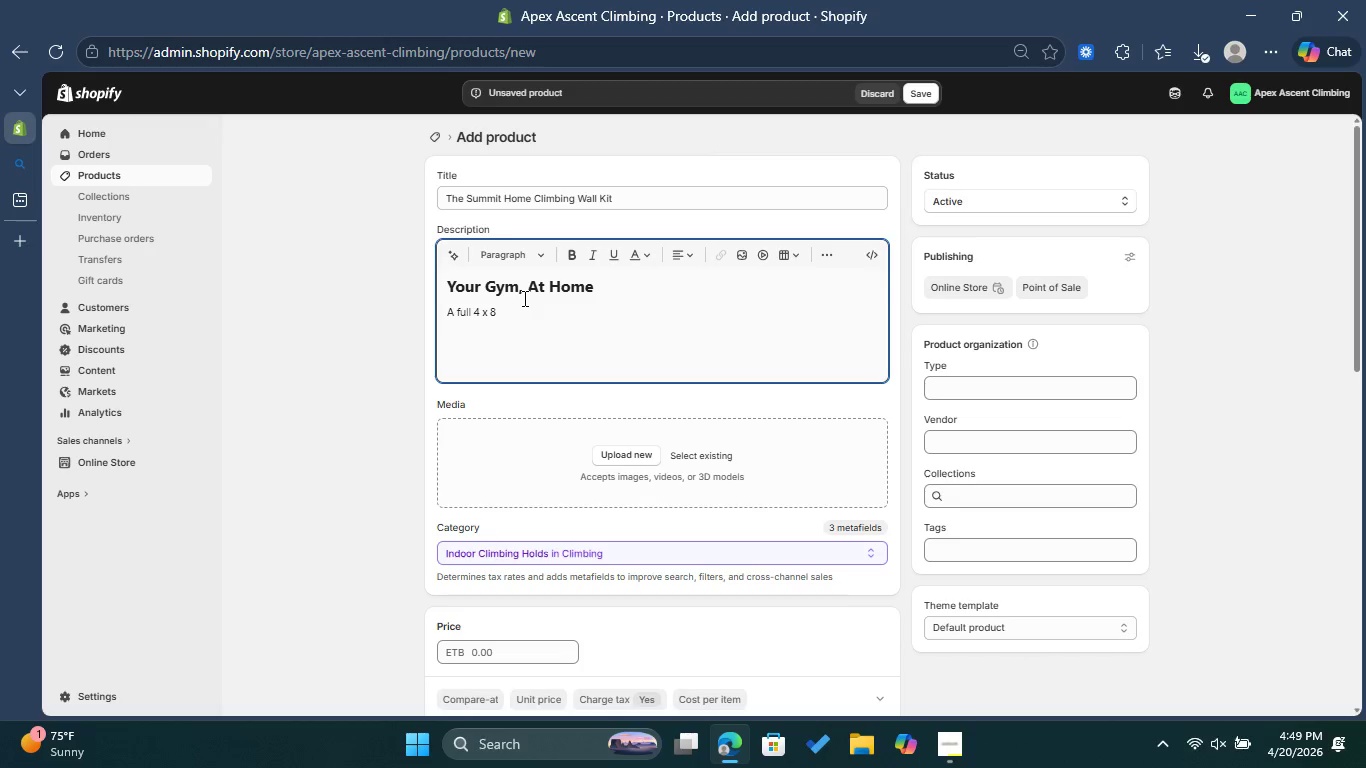 
key(ArrowRight)
 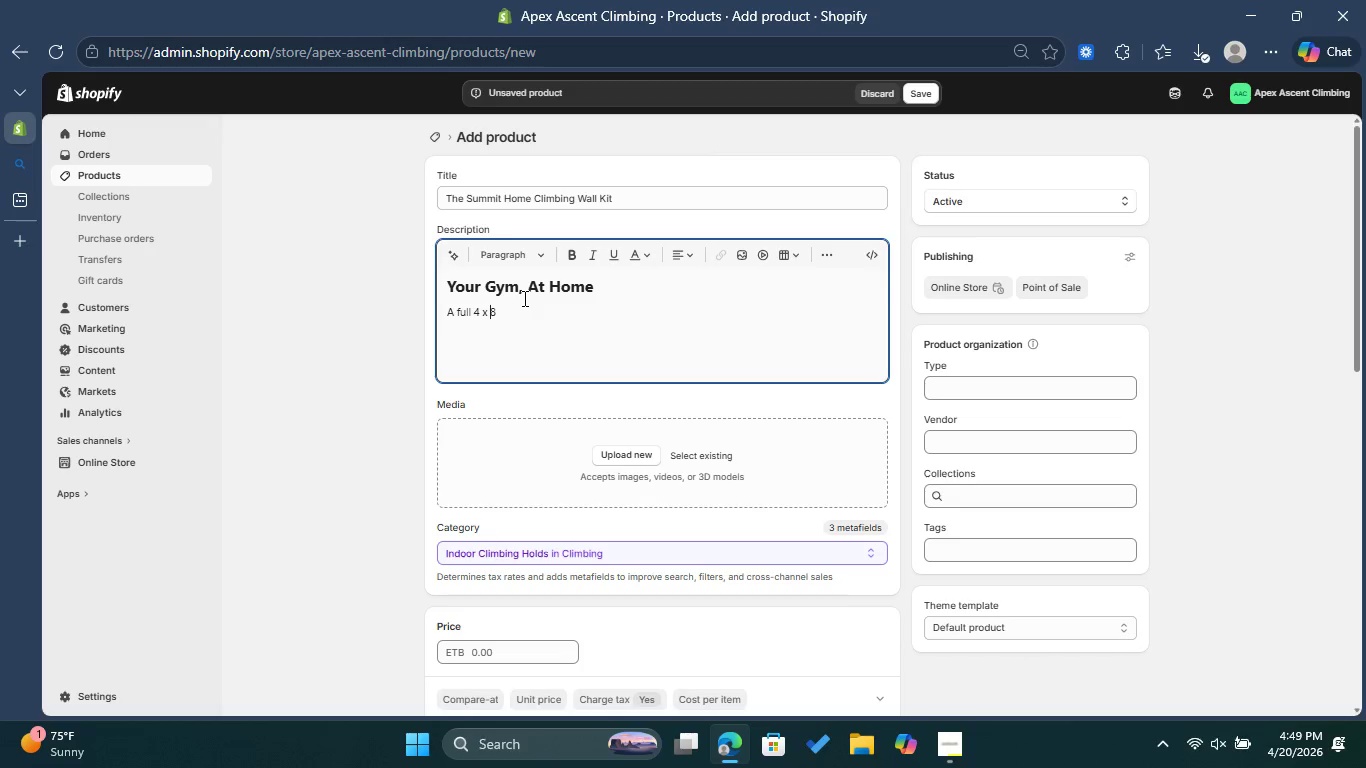 
key(ArrowRight)
 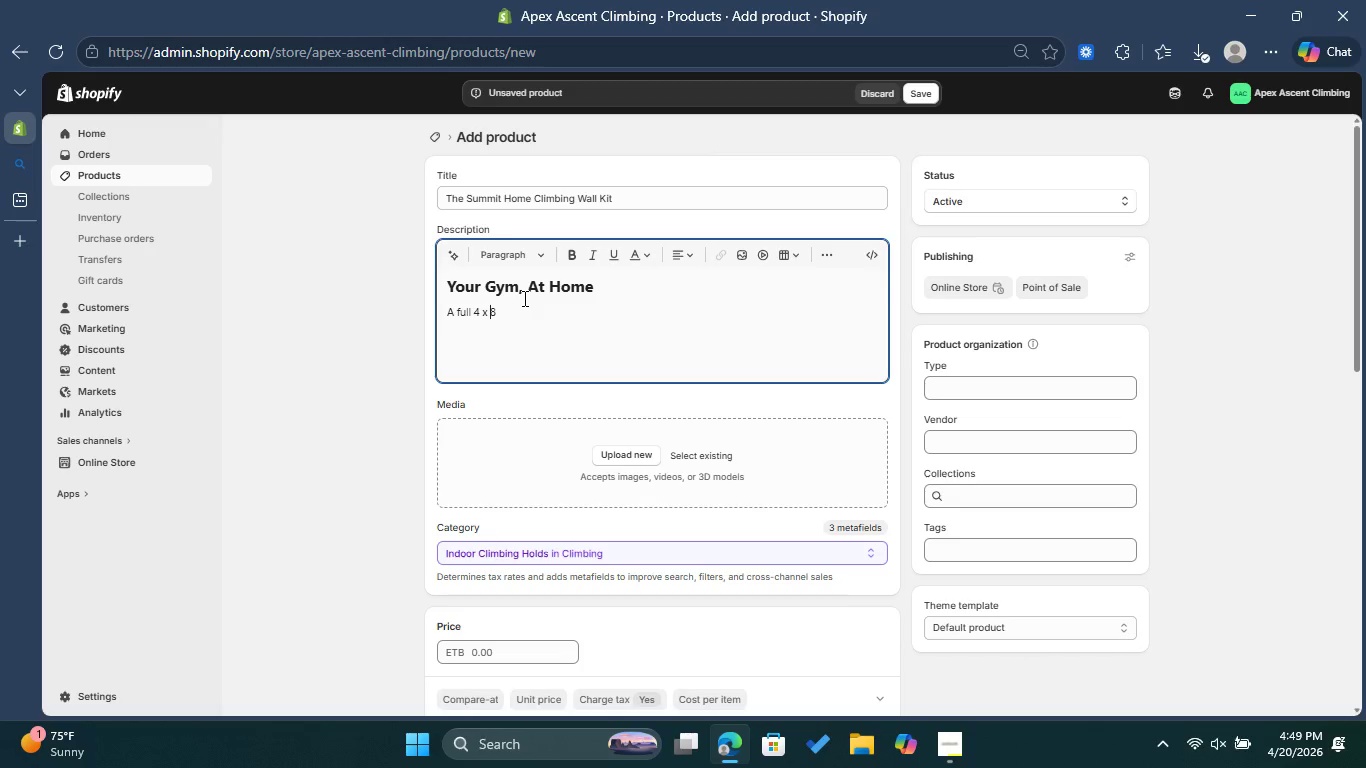 
key(ArrowRight)
 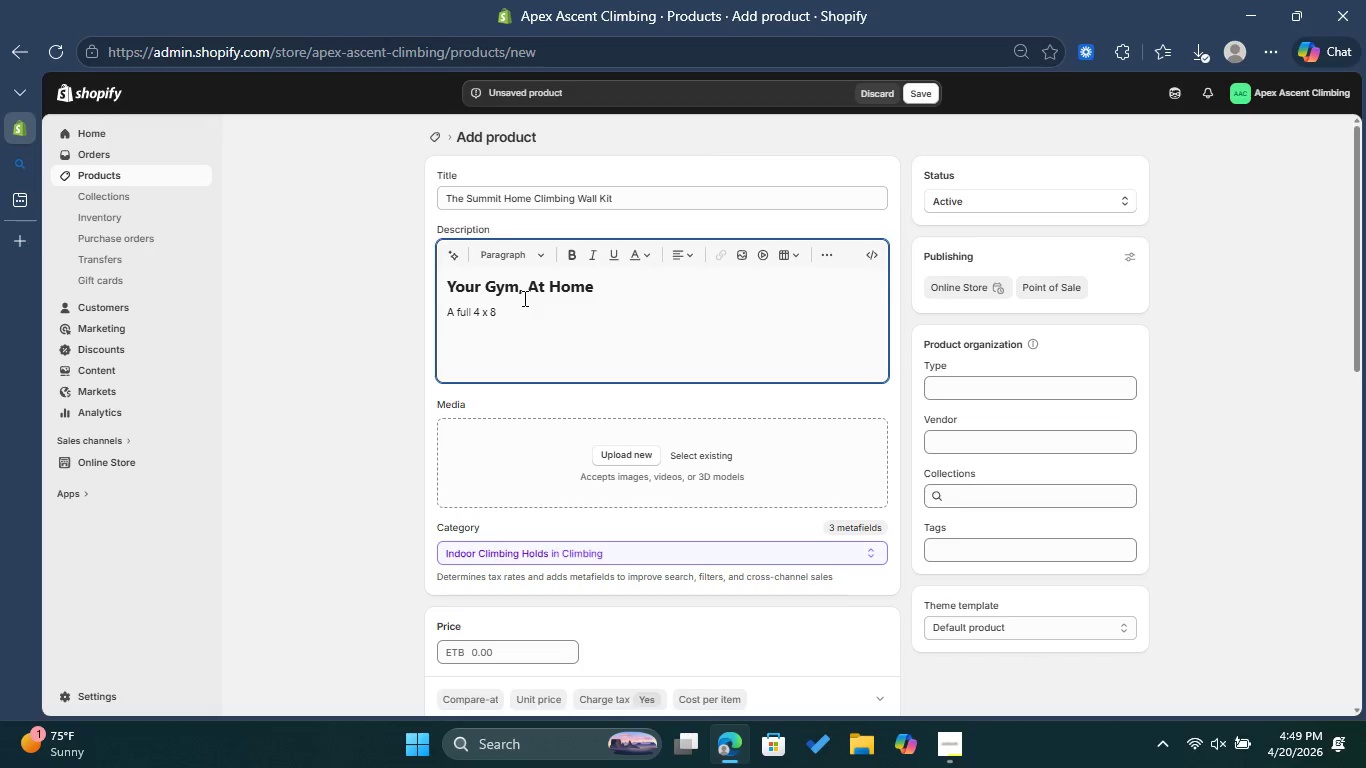 
key(Space)
 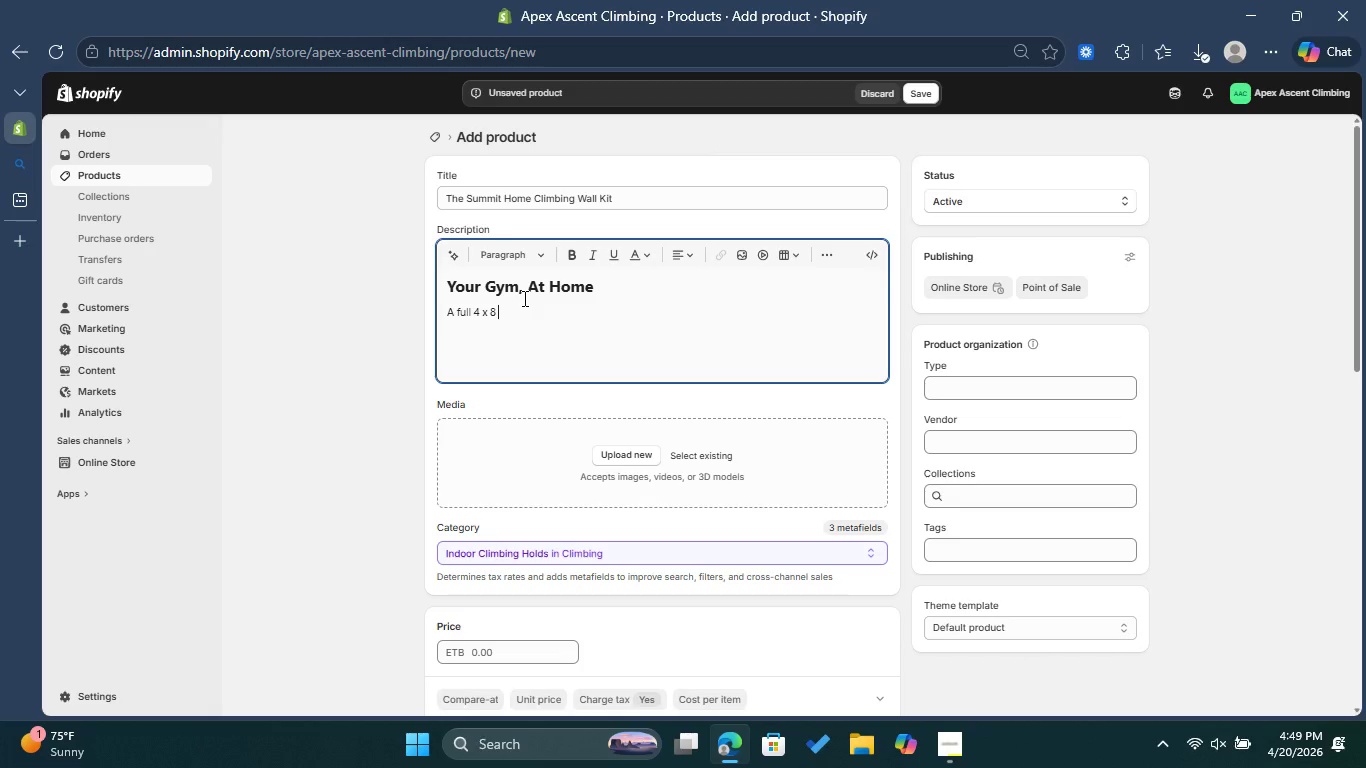 
type(bou;l)
key(Backspace)
 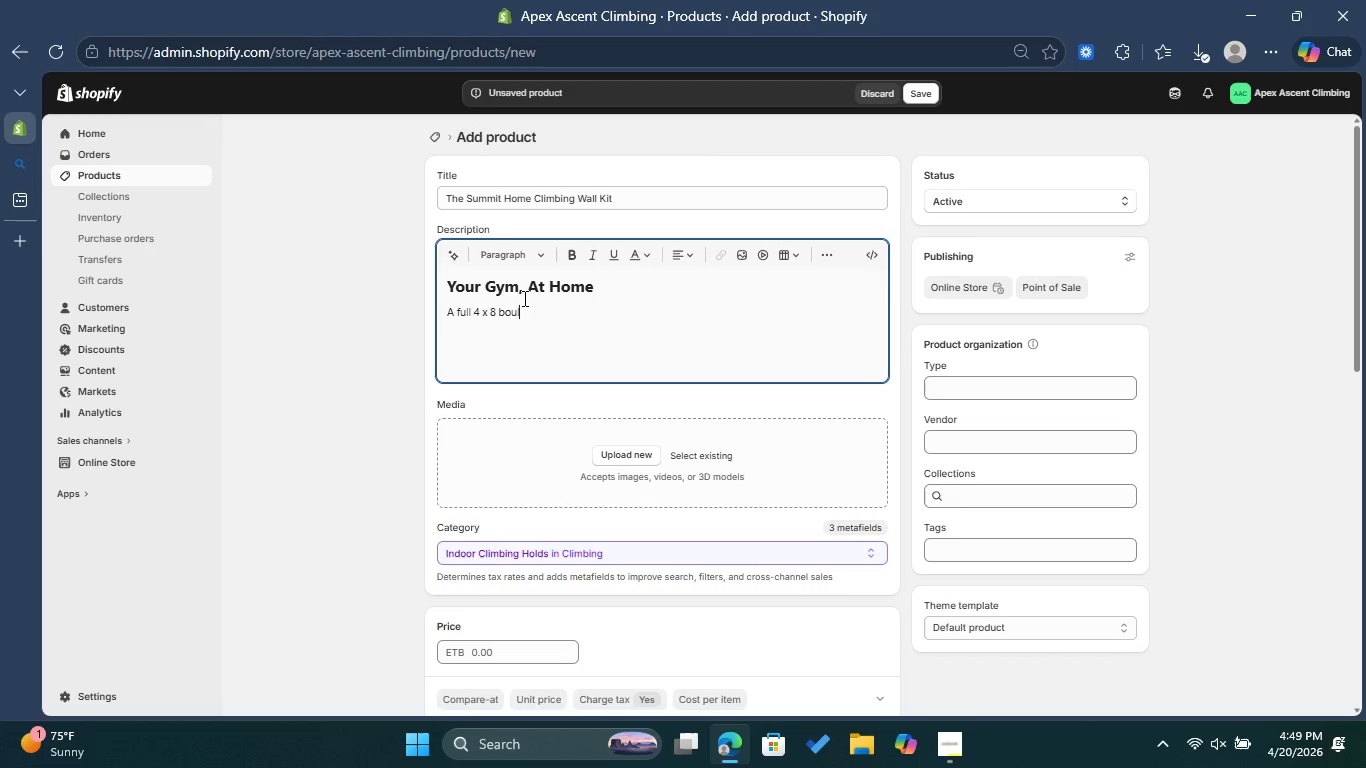 
wait(8.39)
 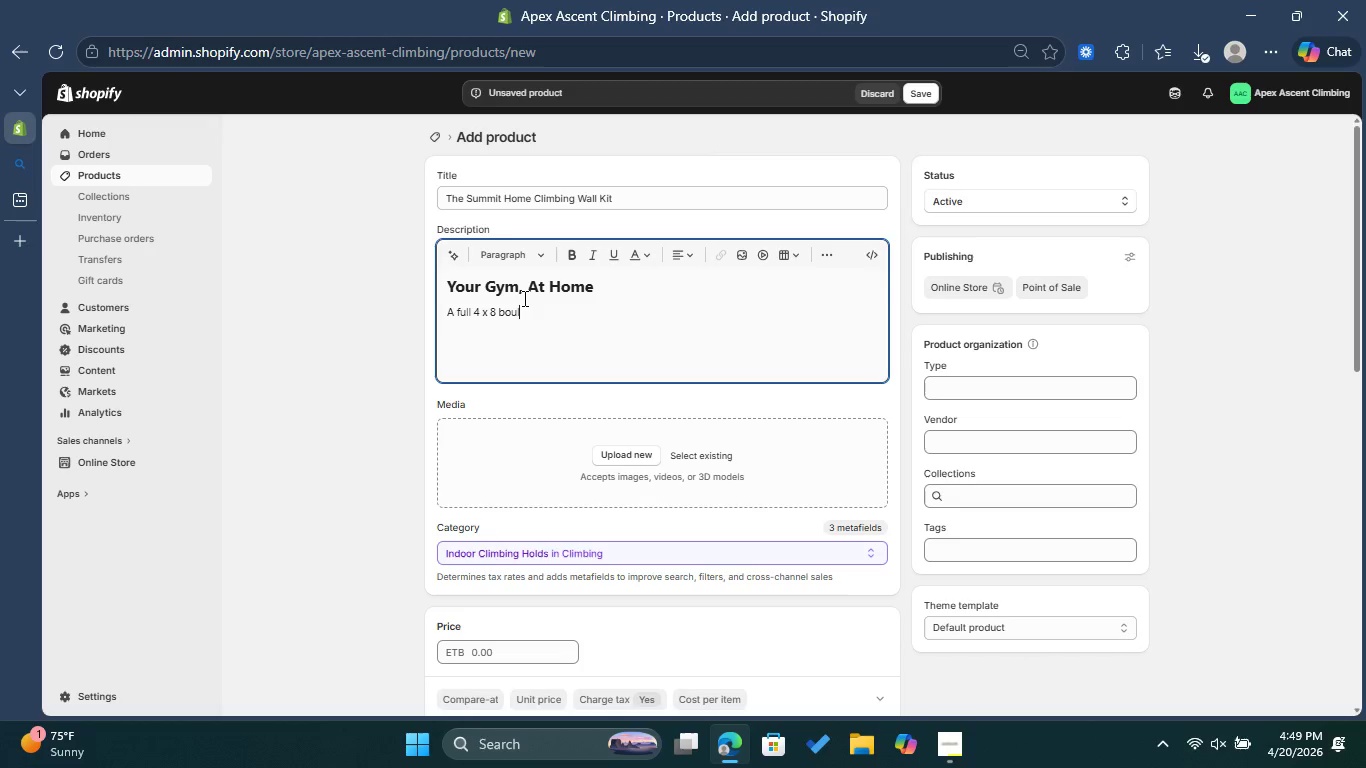 
type(ding )
 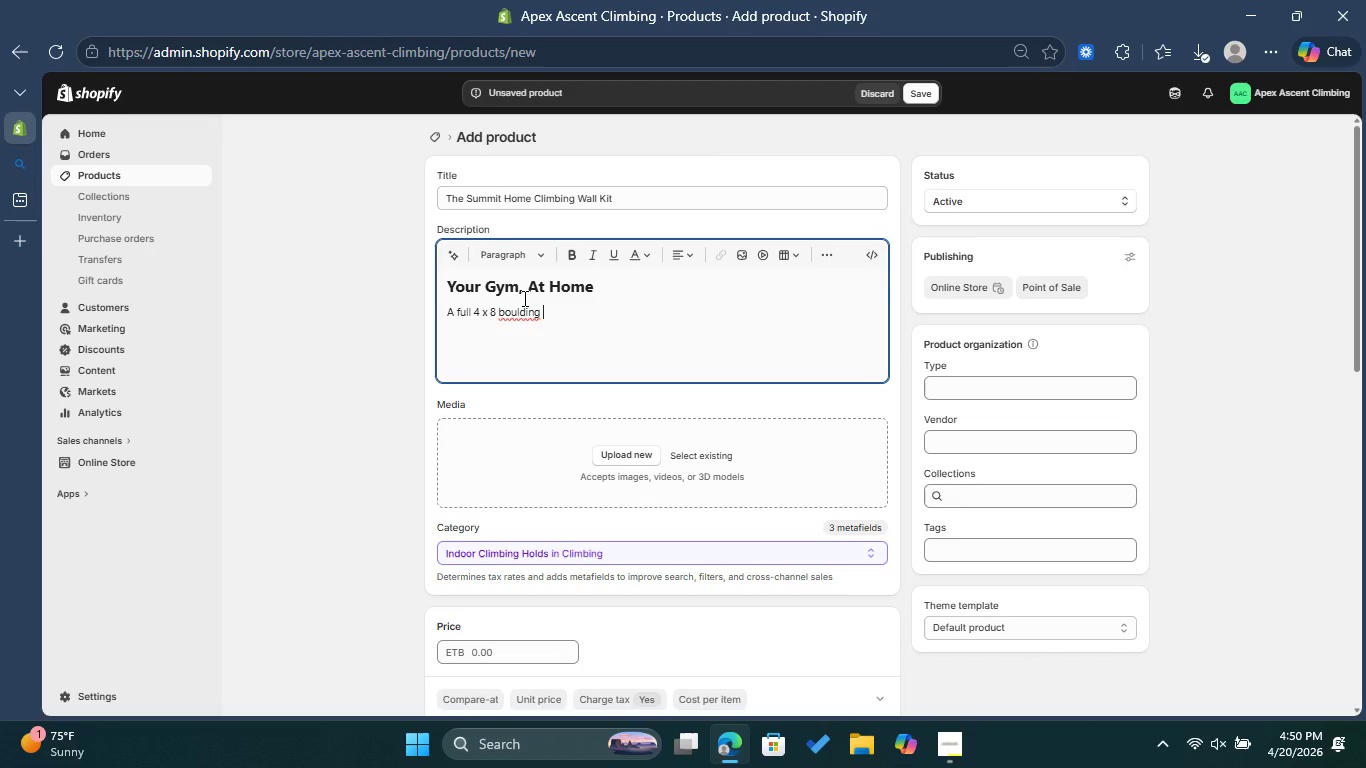 
type(wall )
 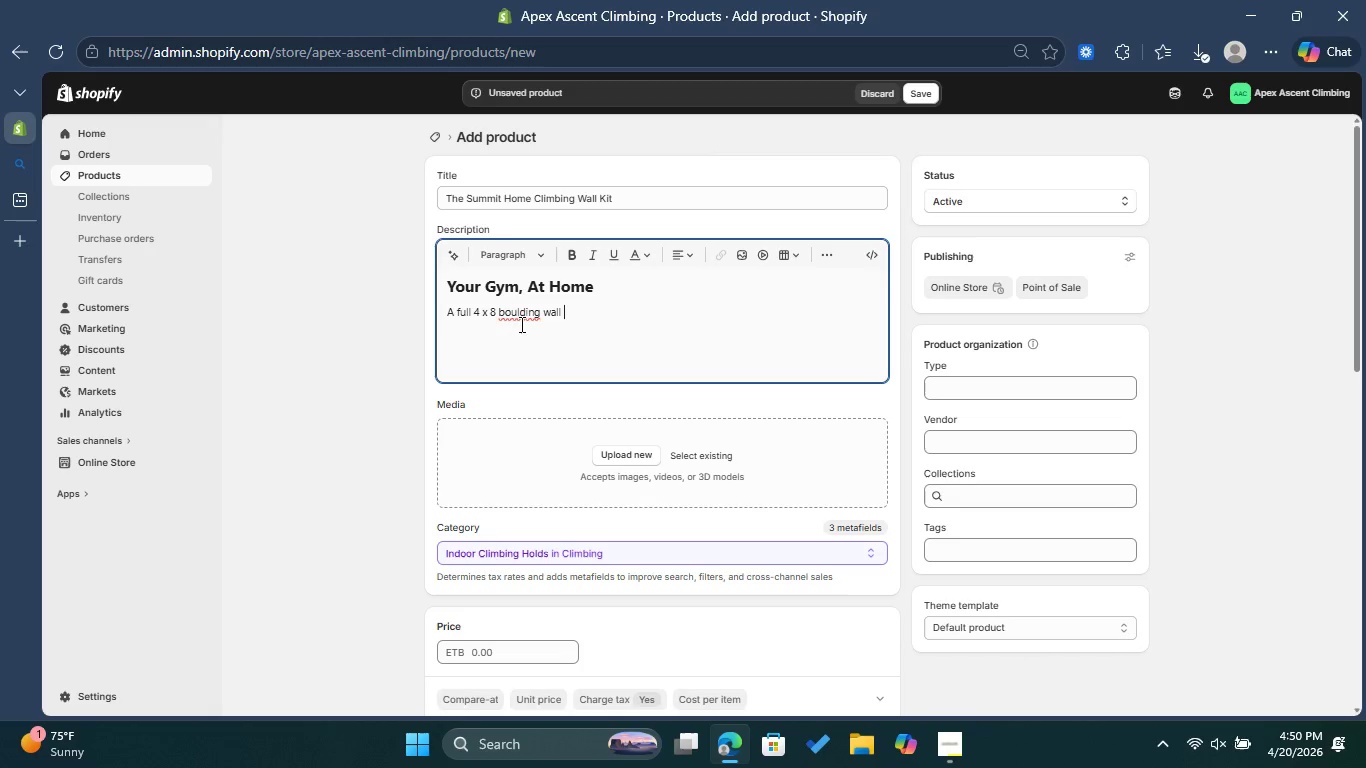 
left_click([523, 316])
 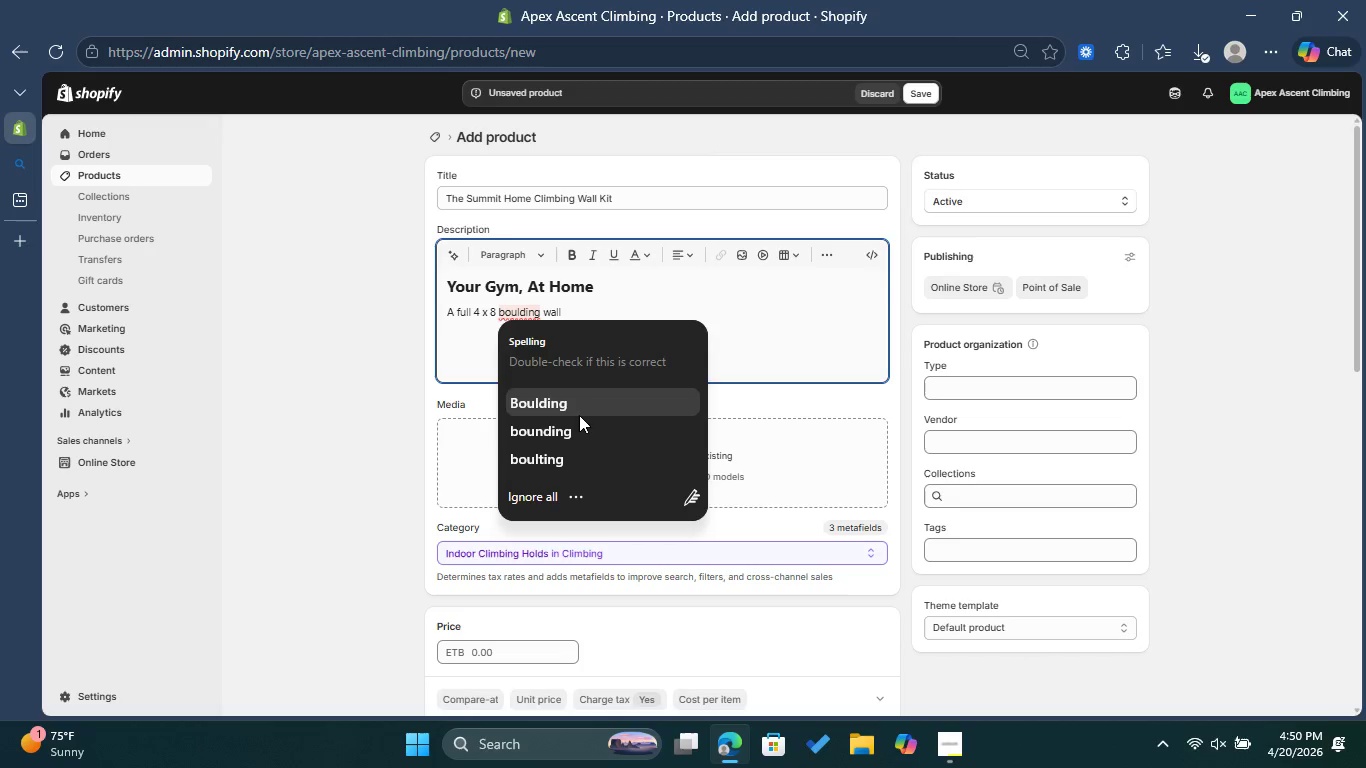 
wait(7.95)
 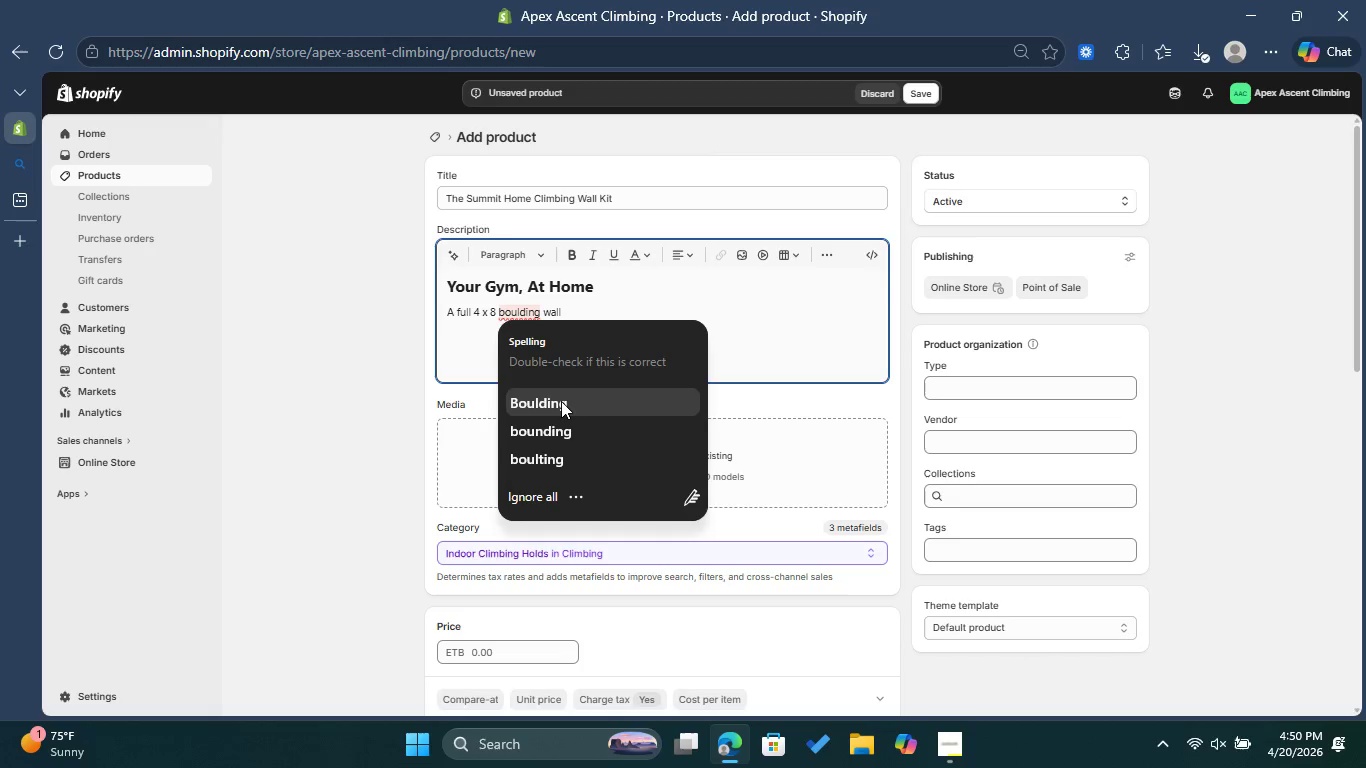 
left_click([543, 307])
 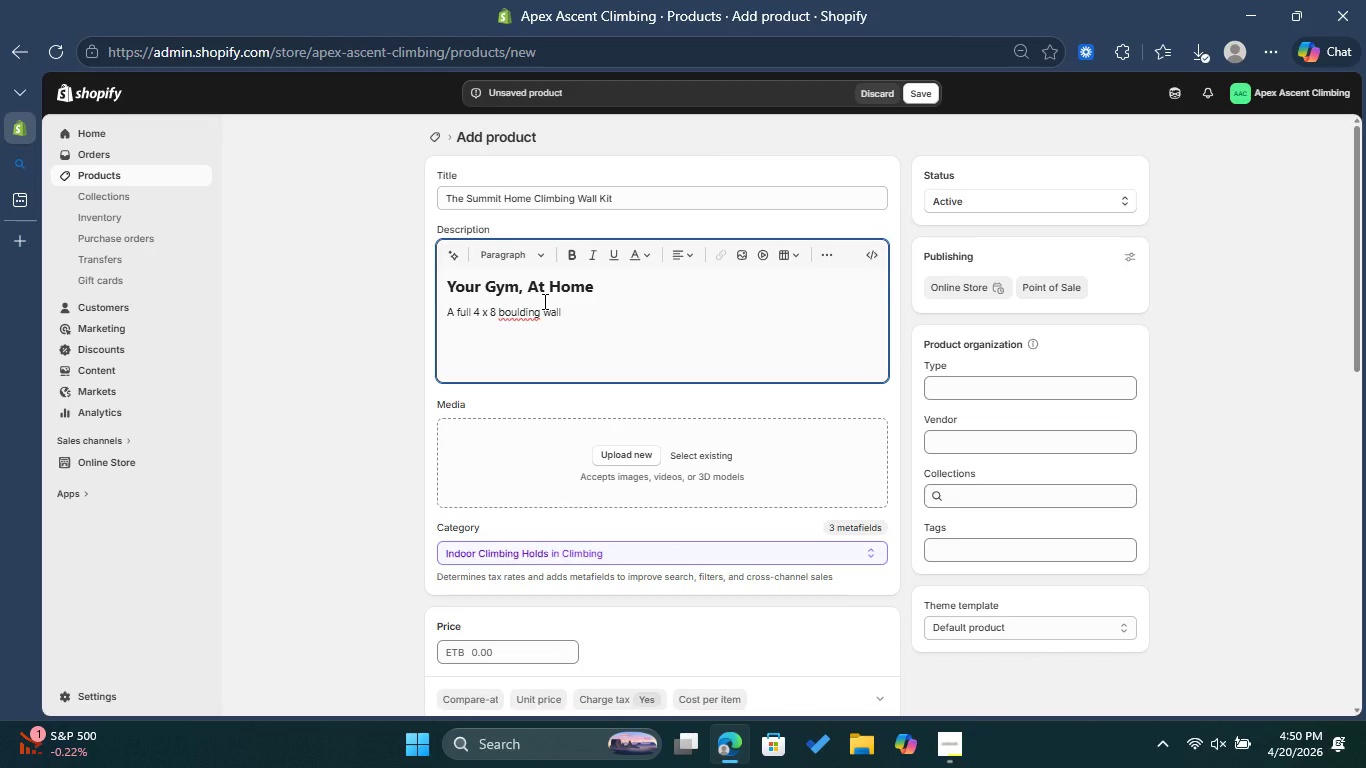 
wait(5.17)
 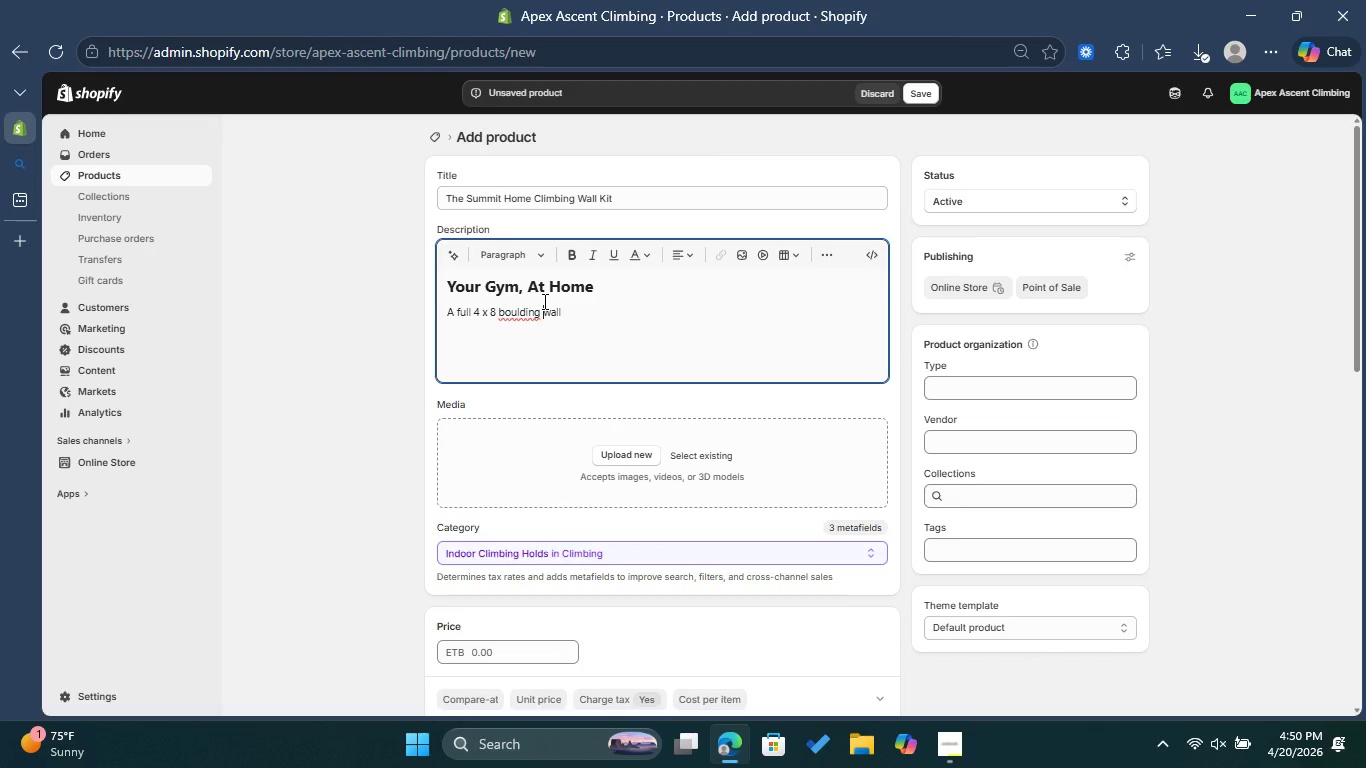 
left_click([525, 312])
 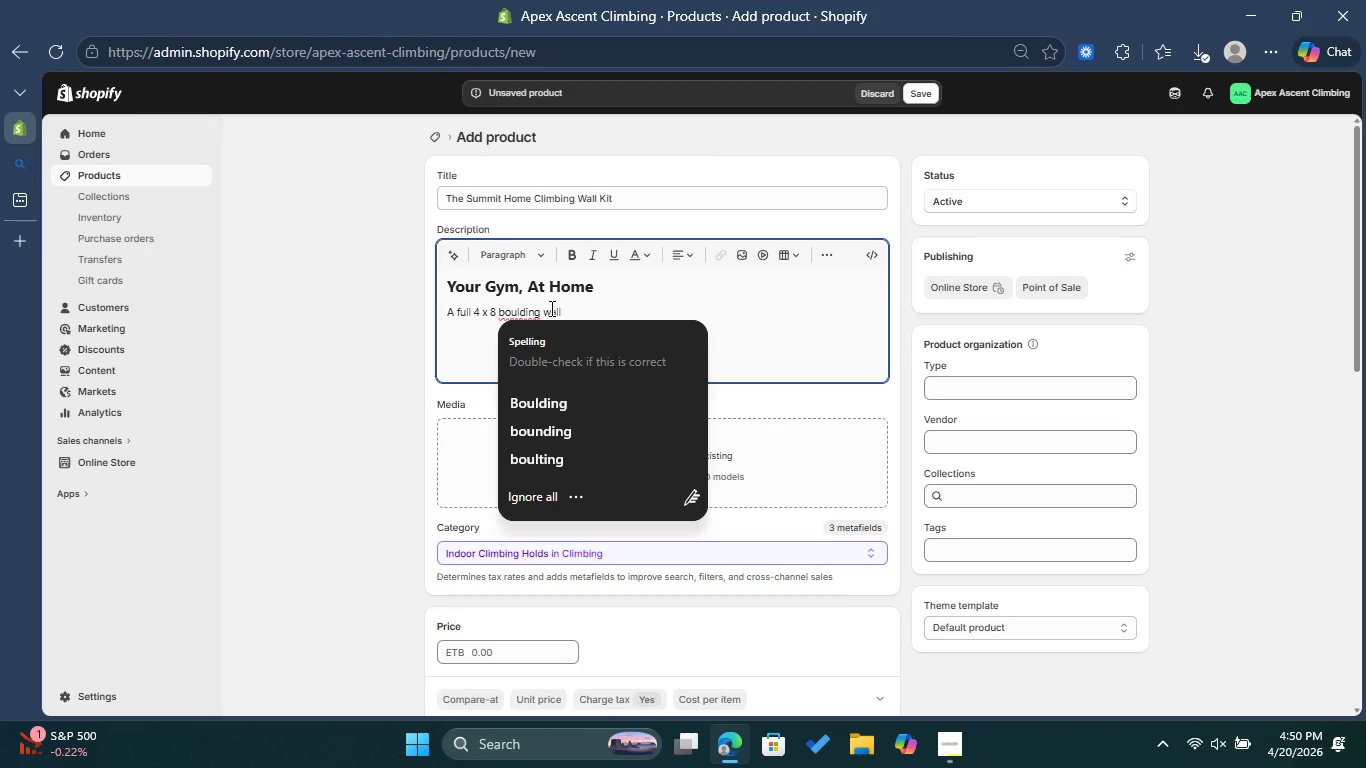 
type(er)
 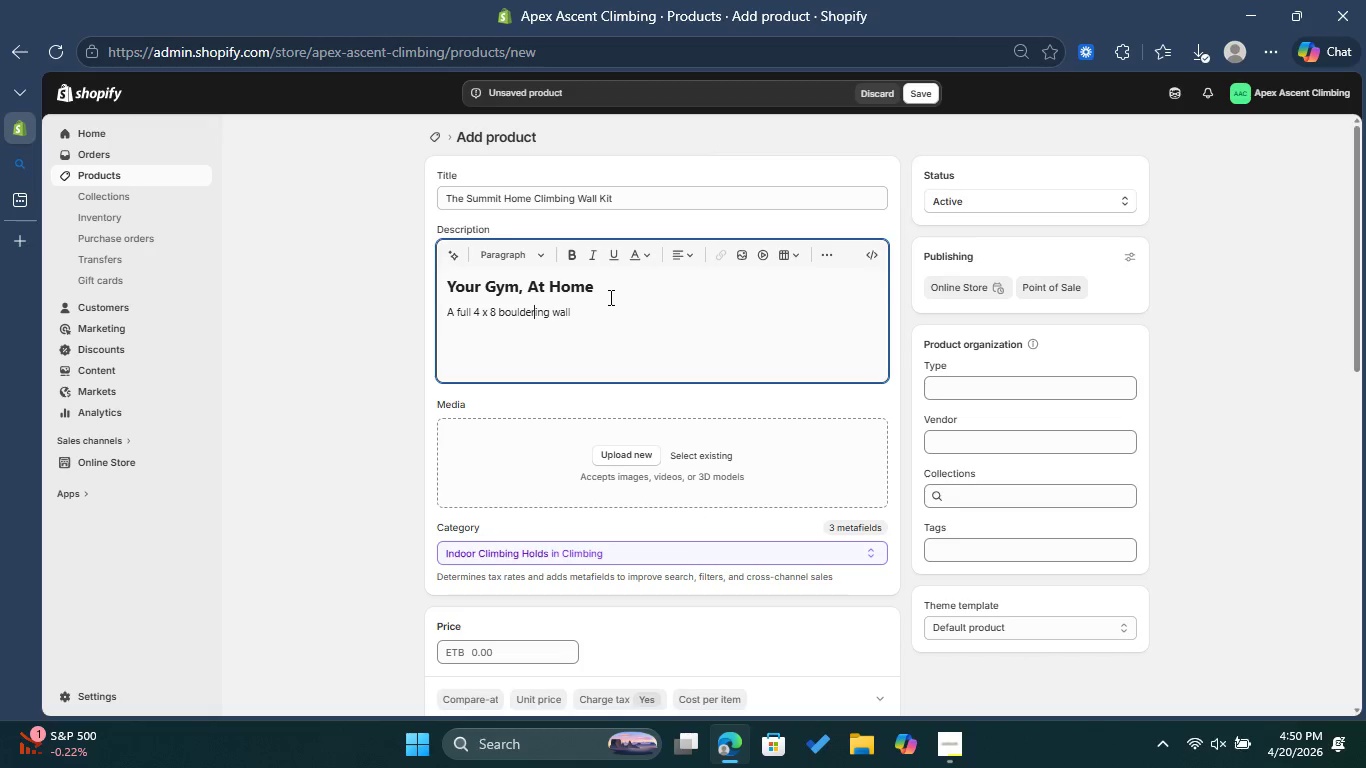 
left_click([609, 297])
 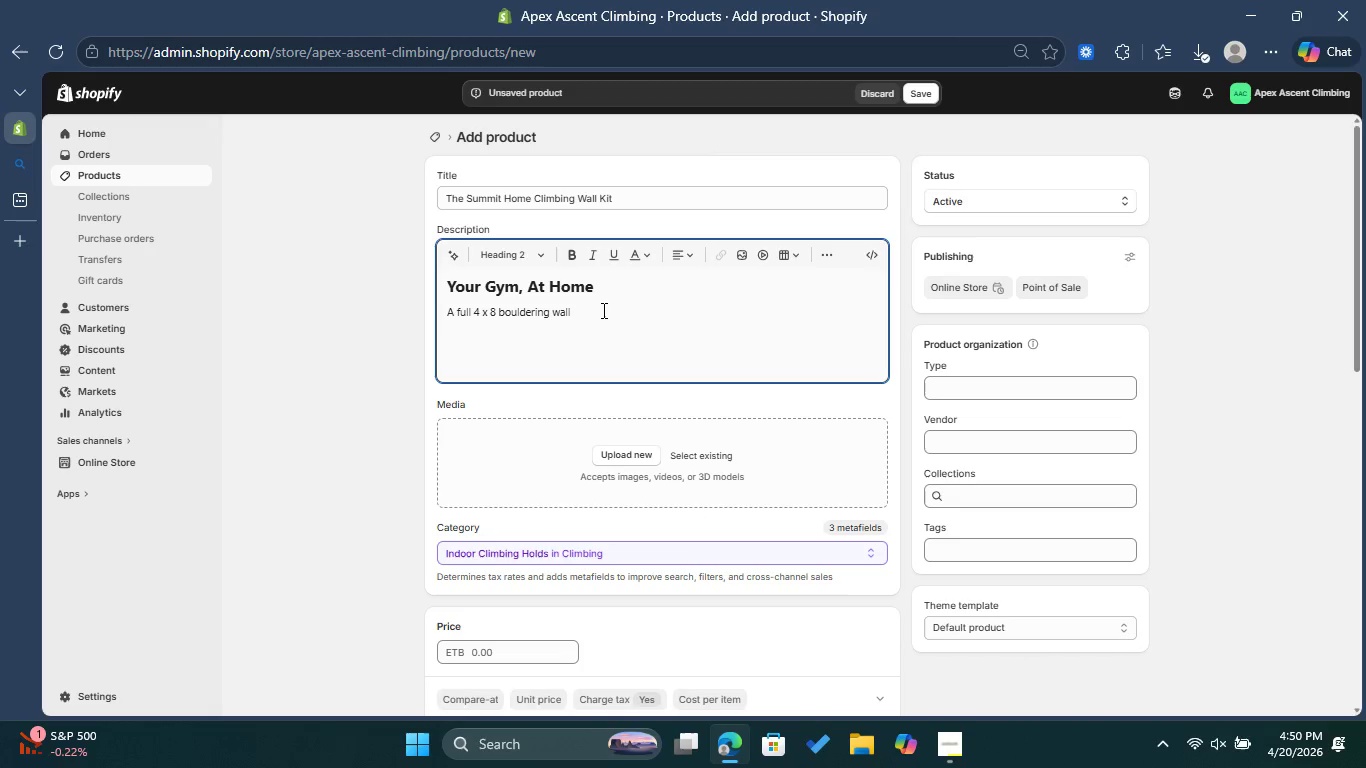 
left_click([601, 310])
 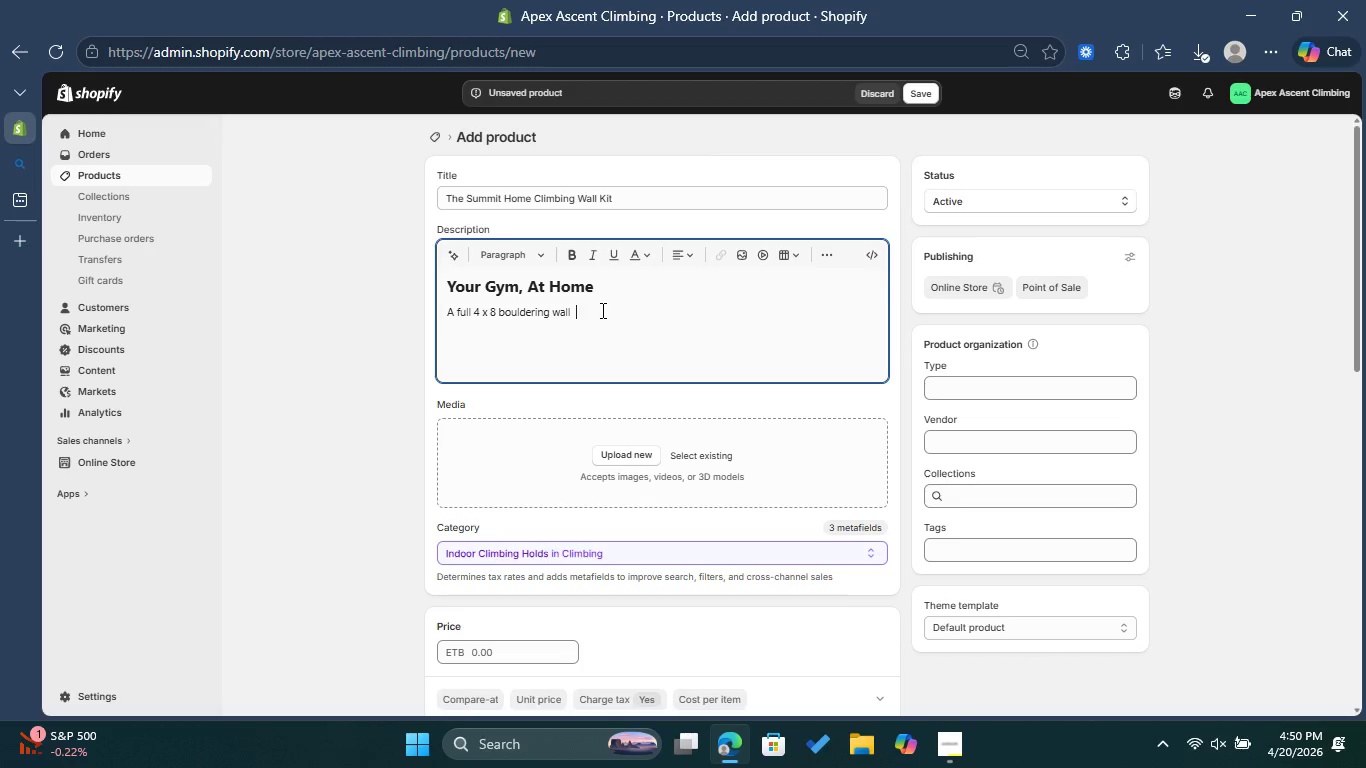 
type(kit )
key(Backspace)
type(. Includes structural playwood )
 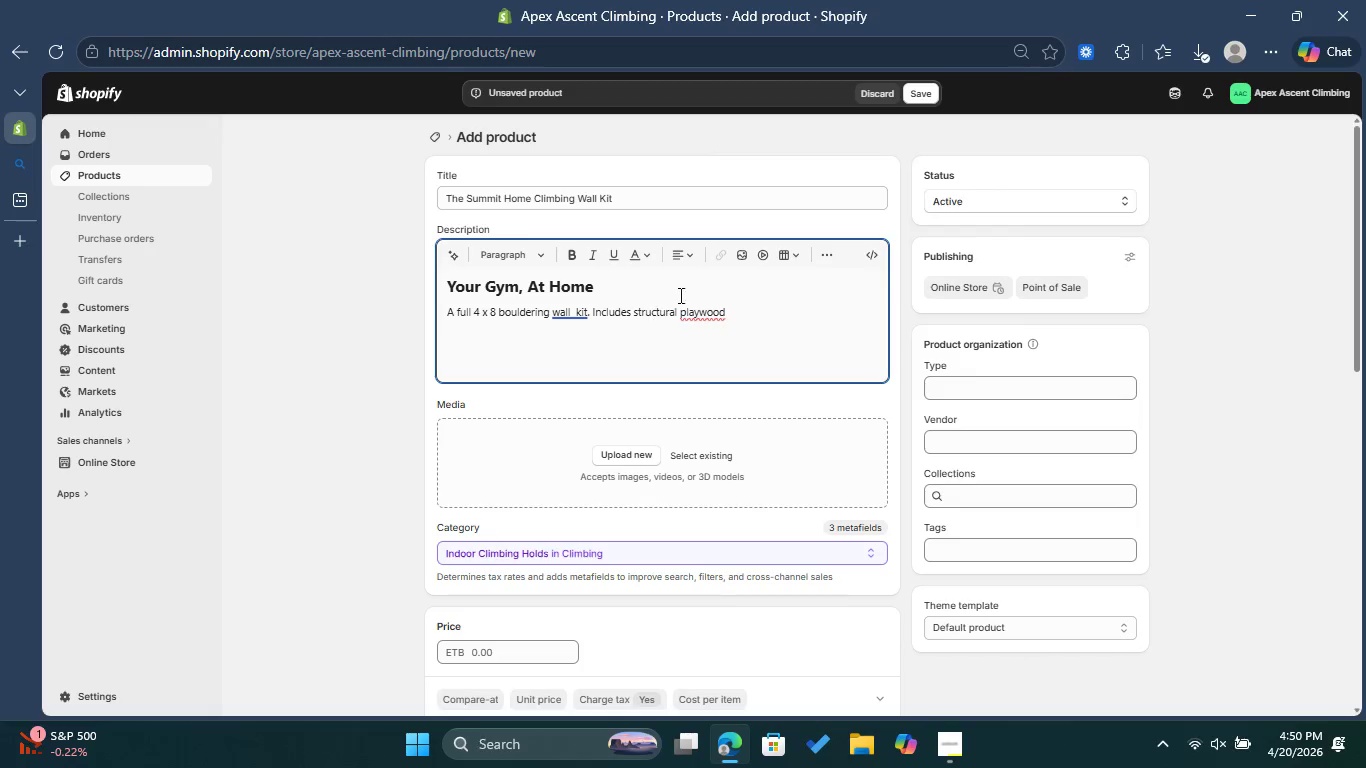 
left_click_drag(start_coordinate=[699, 315], to_coordinate=[697, 321])
 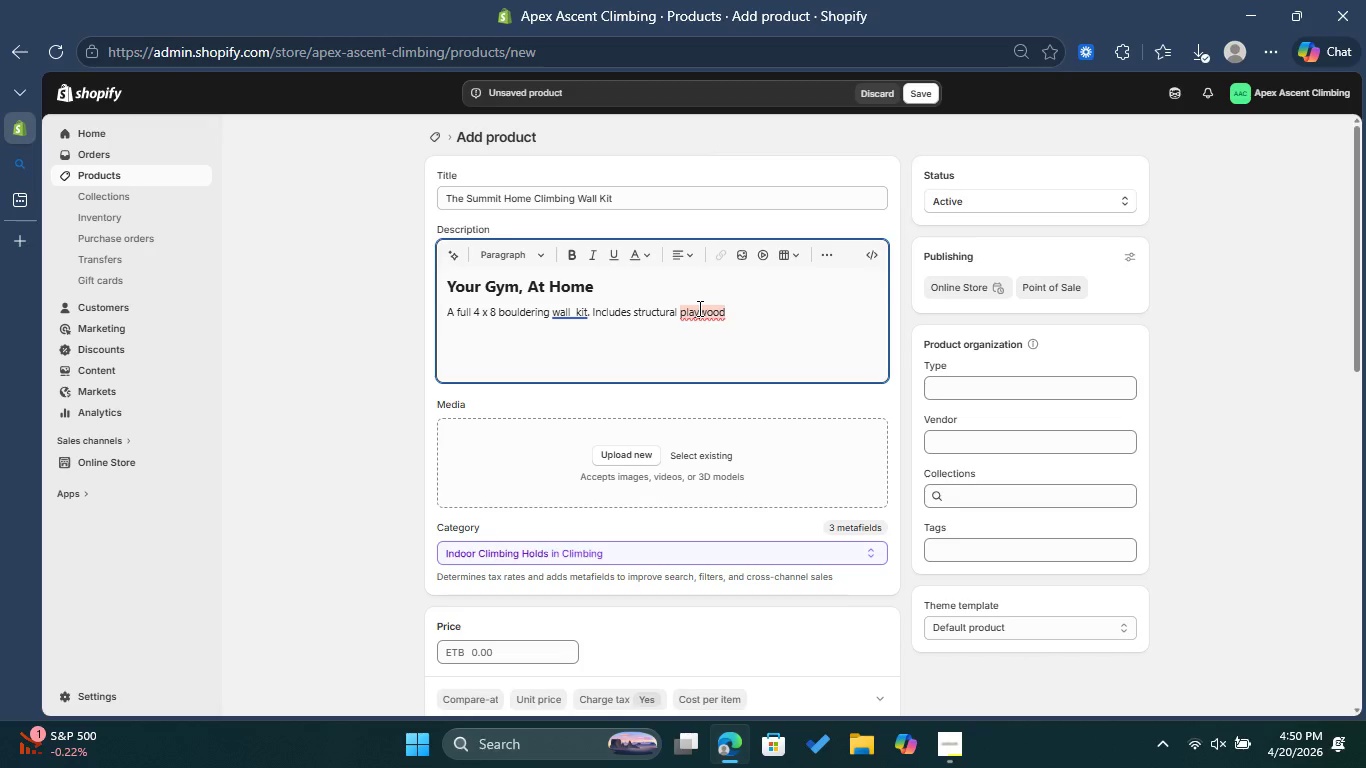 
left_click([698, 308])
 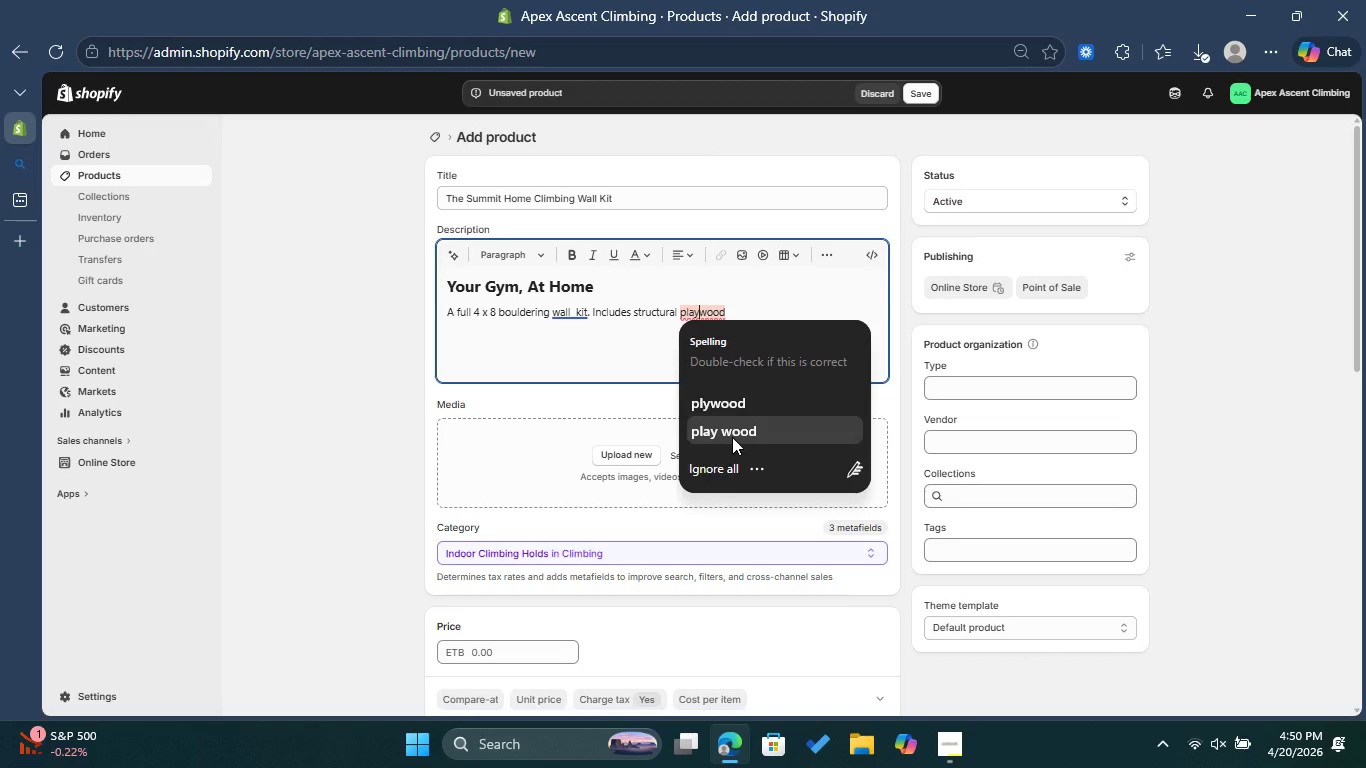 
wait(5.08)
 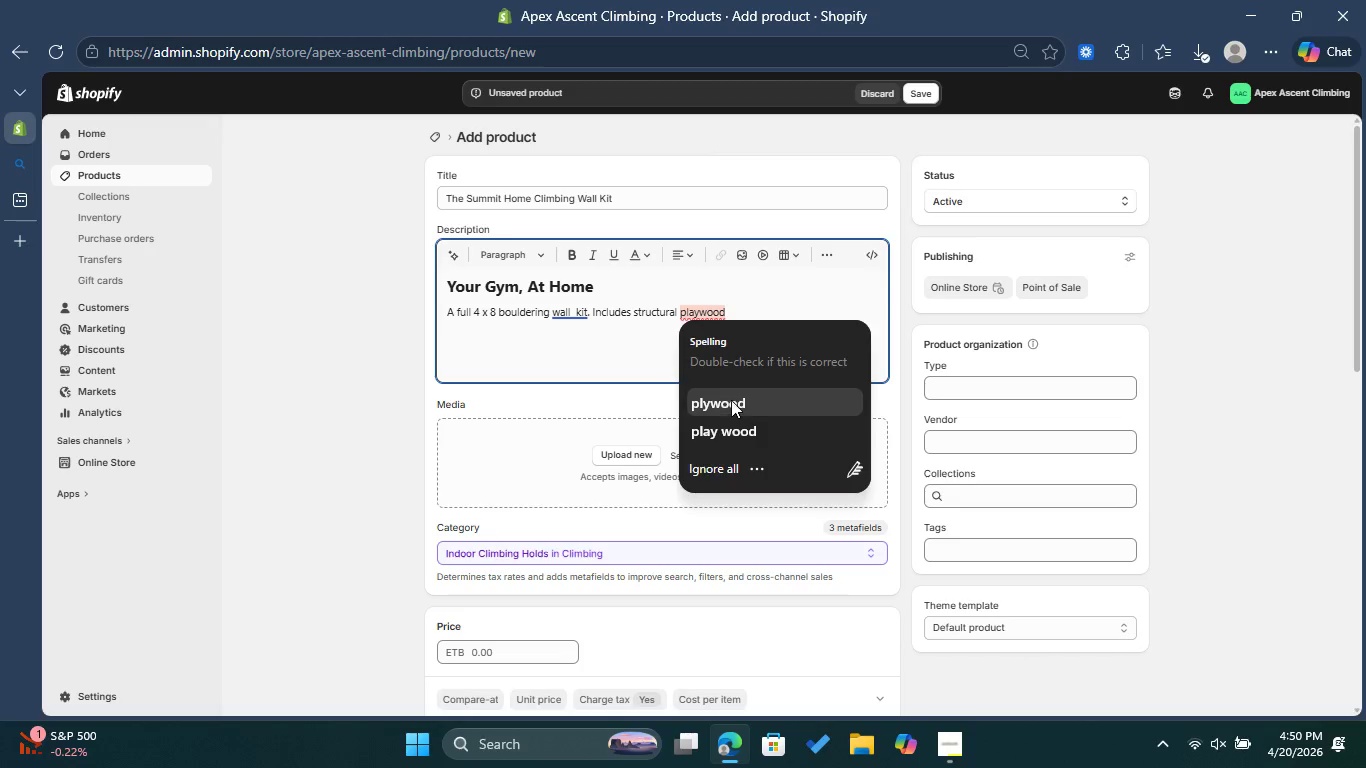 
left_click([733, 406])
 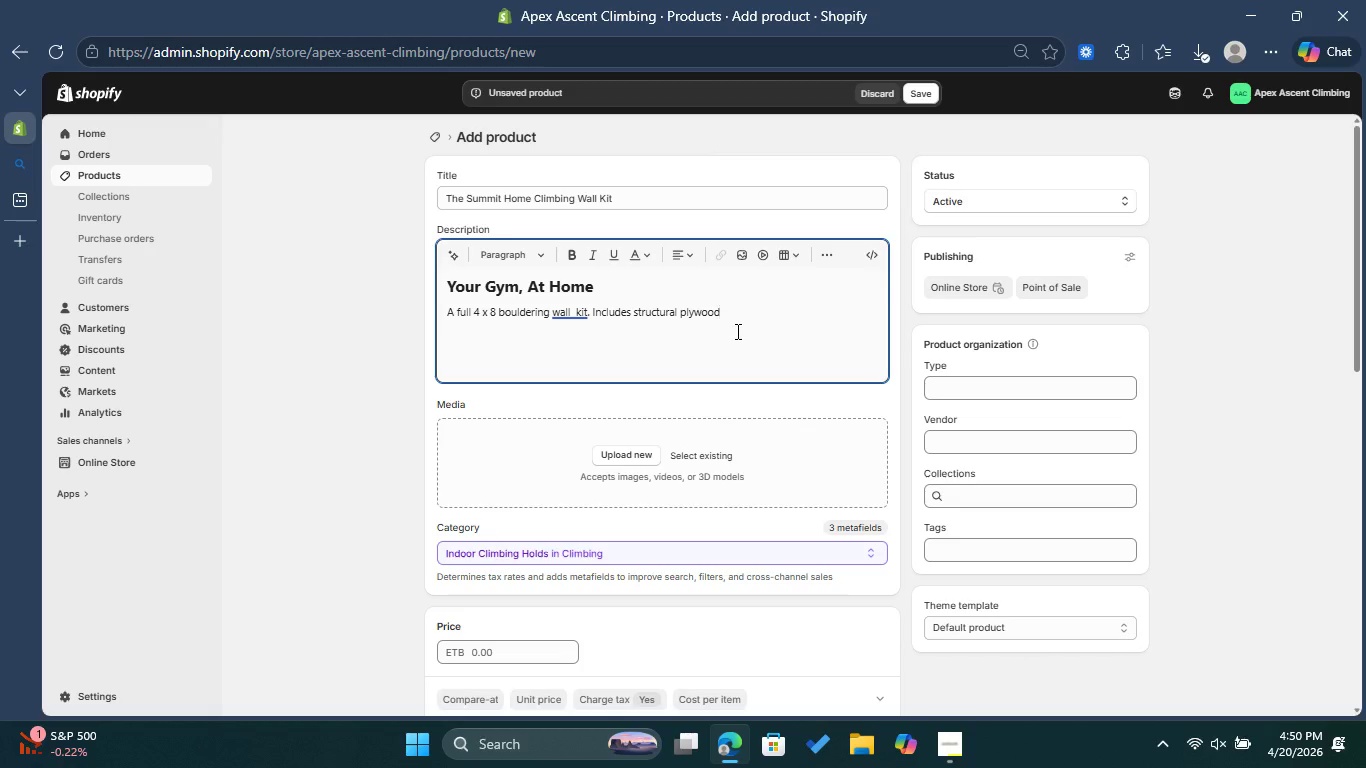 
type(, pre installed T)
 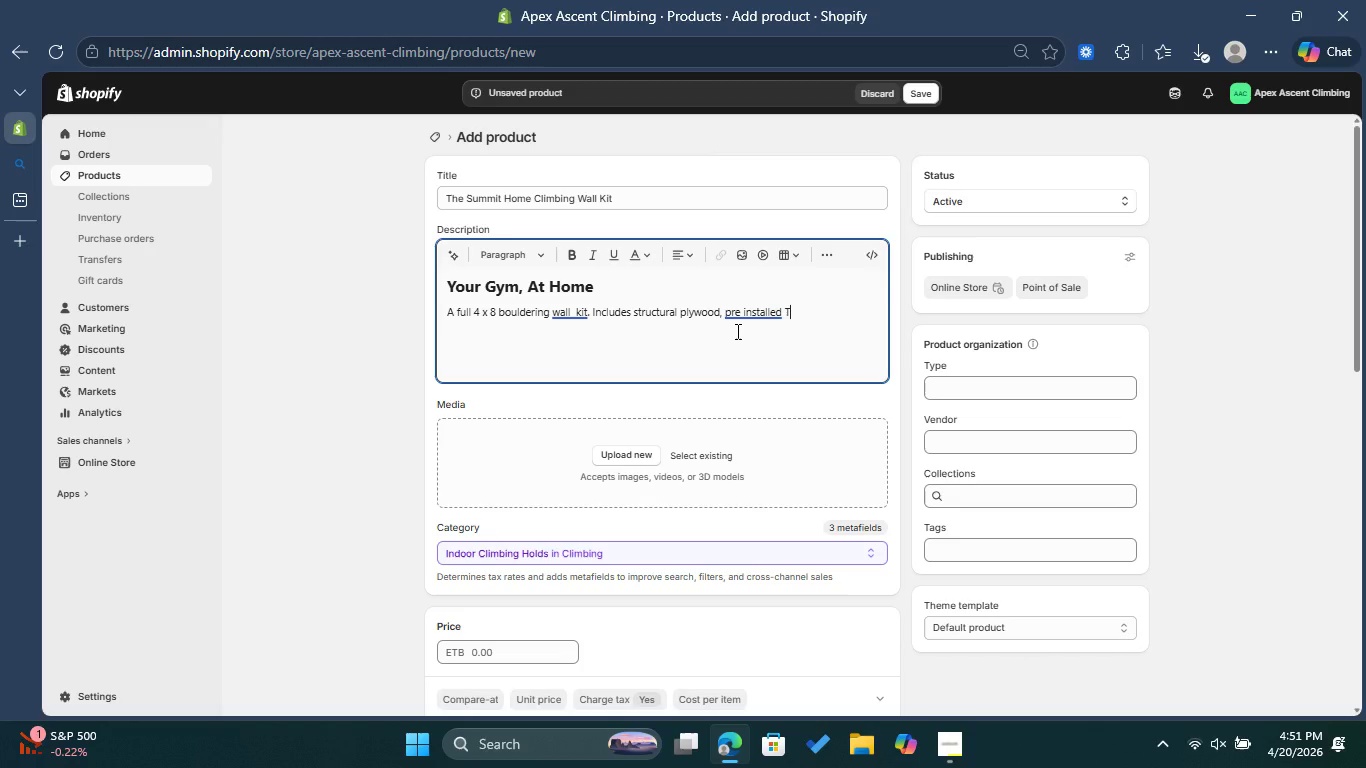 
wait(9.72)
 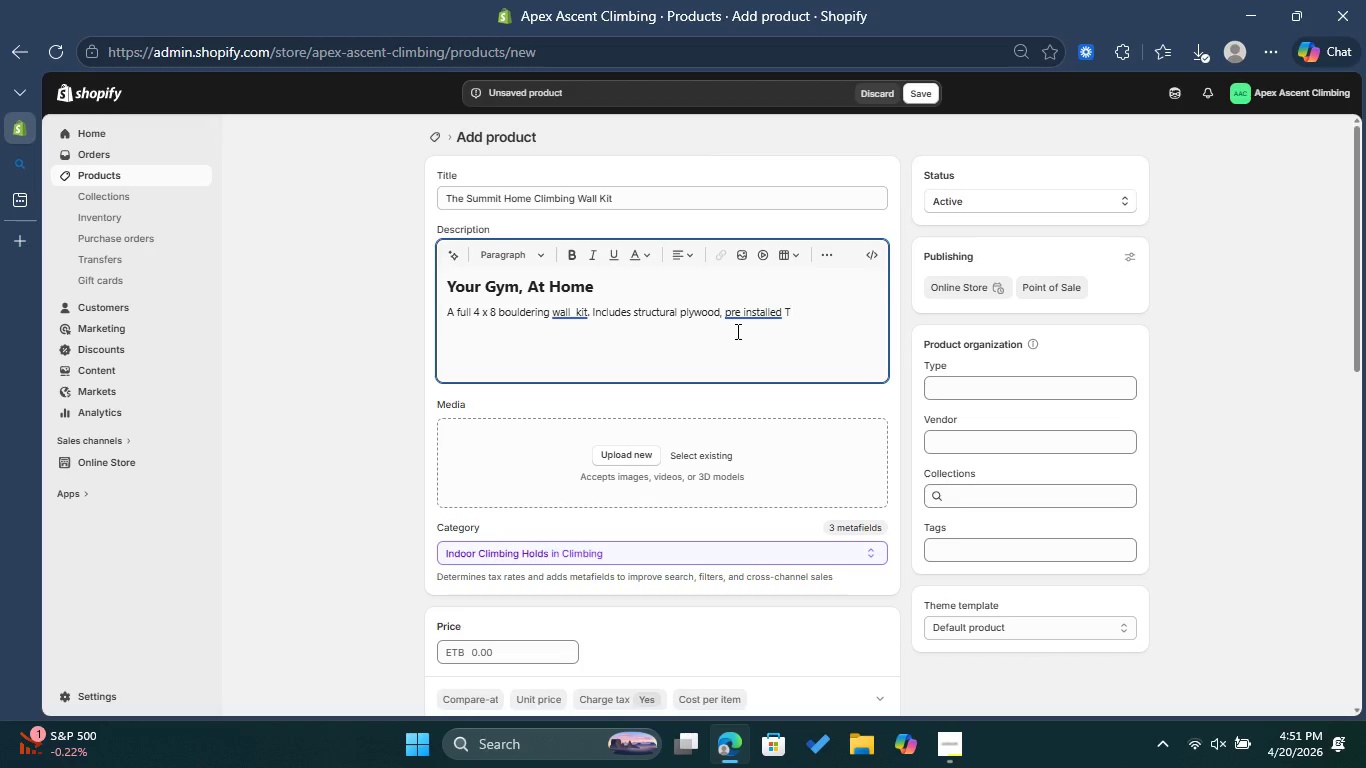 
type(T-nuts)
 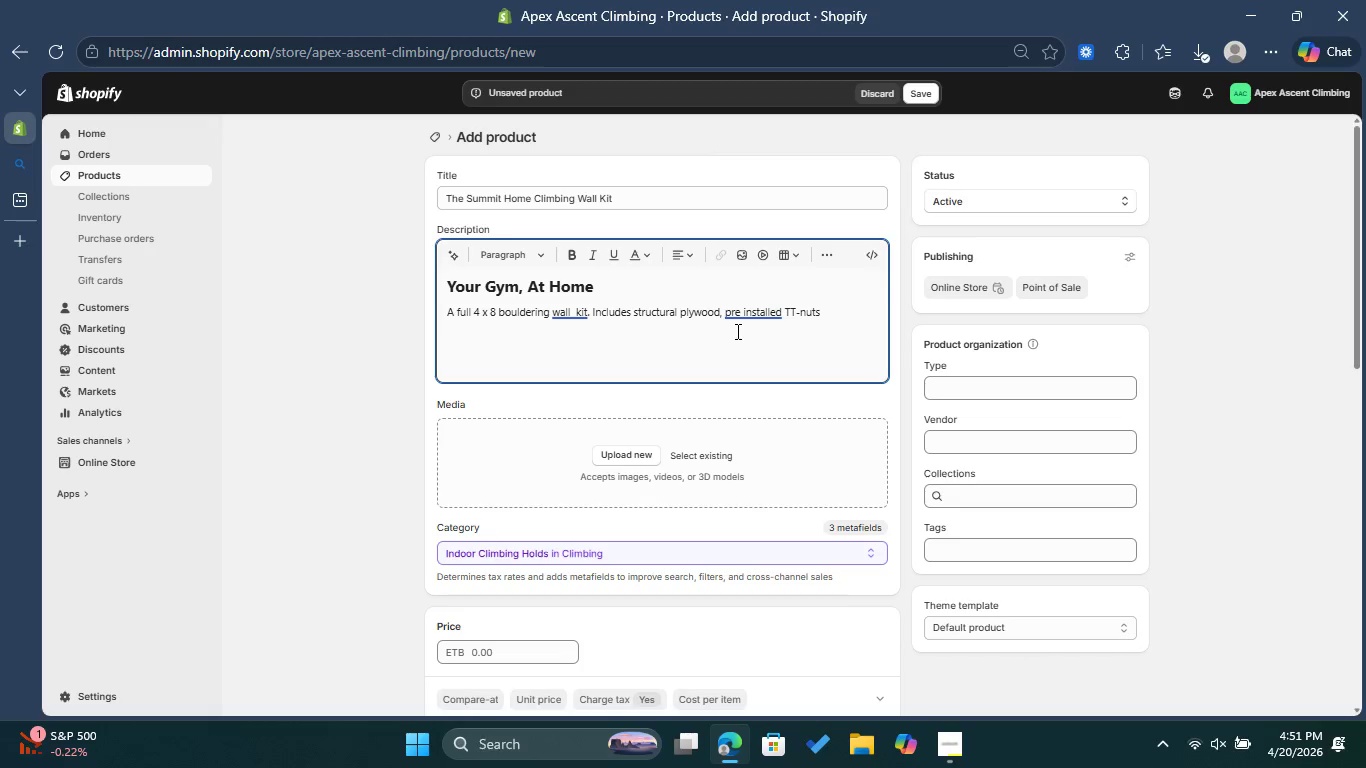 
key(ArrowLeft)
 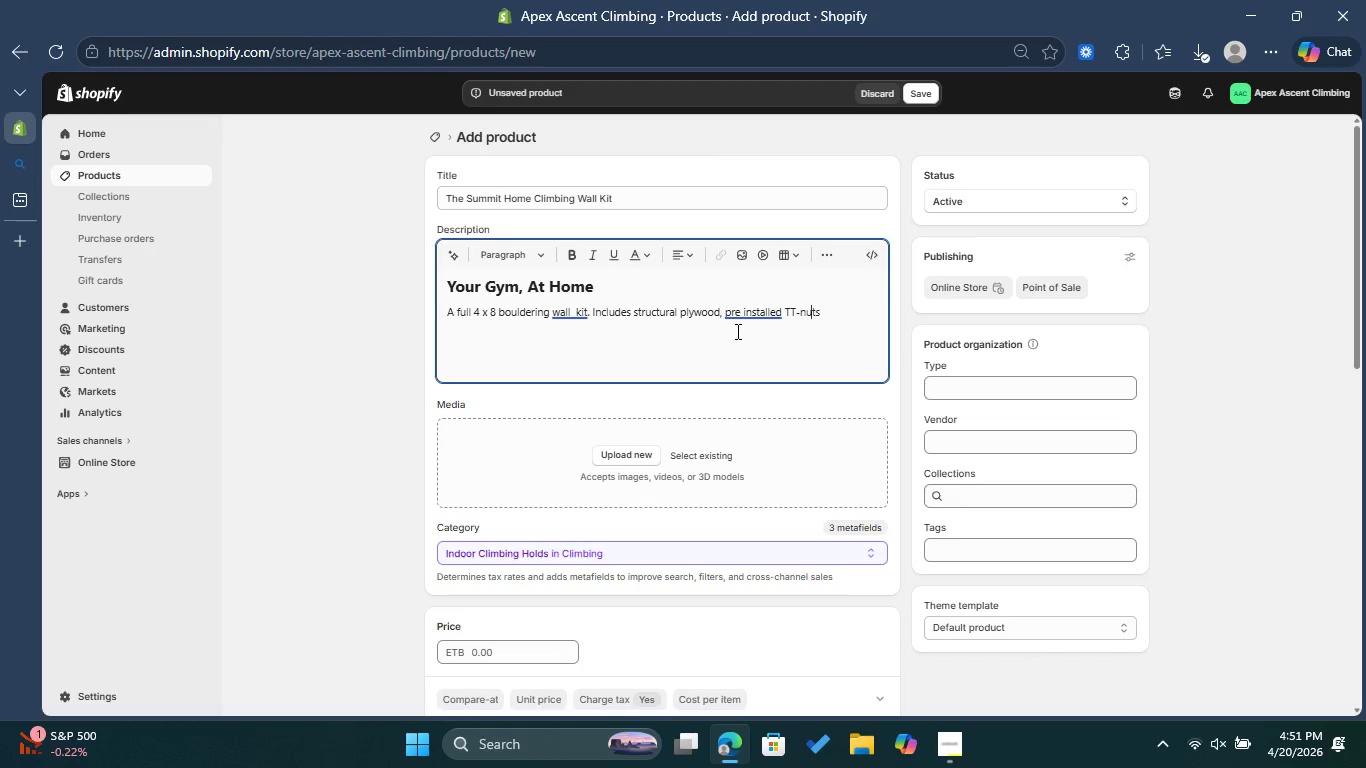 
key(ArrowLeft)
 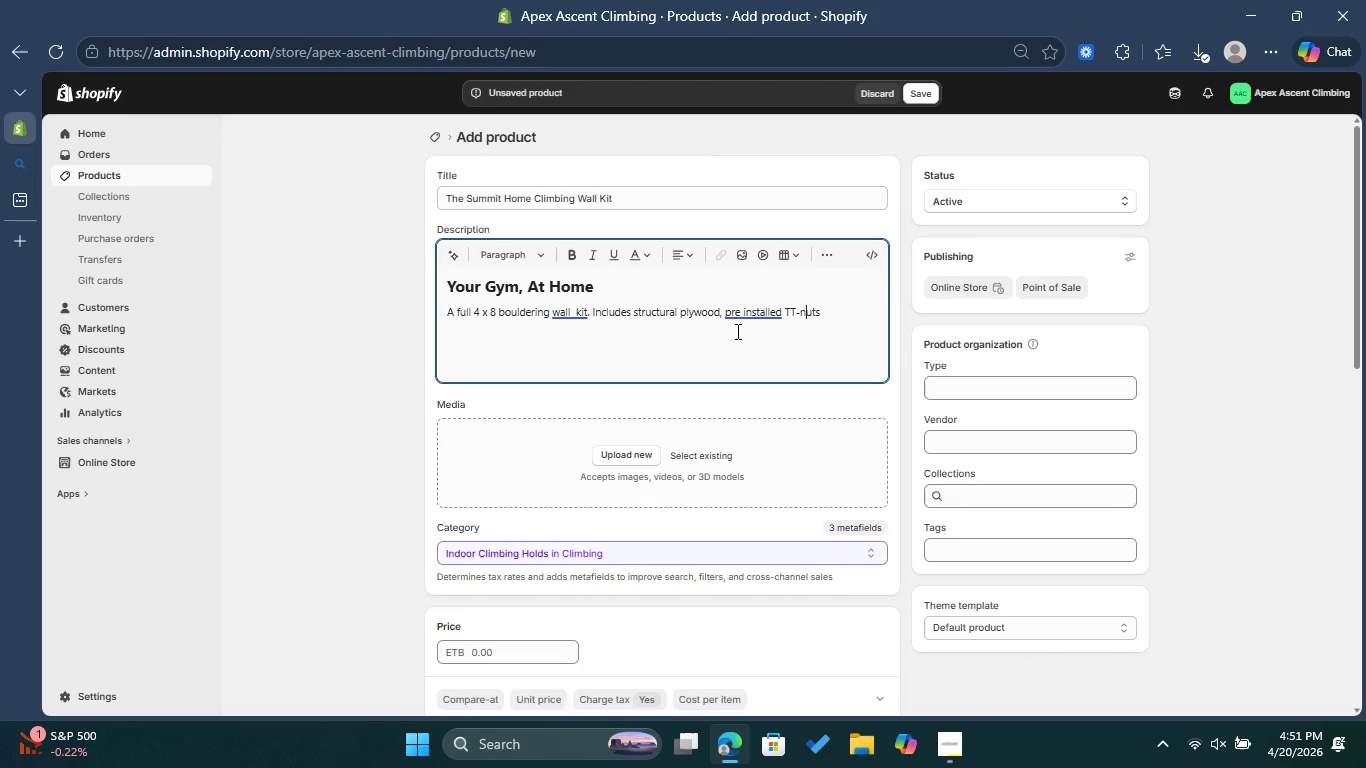 
key(ArrowLeft)
 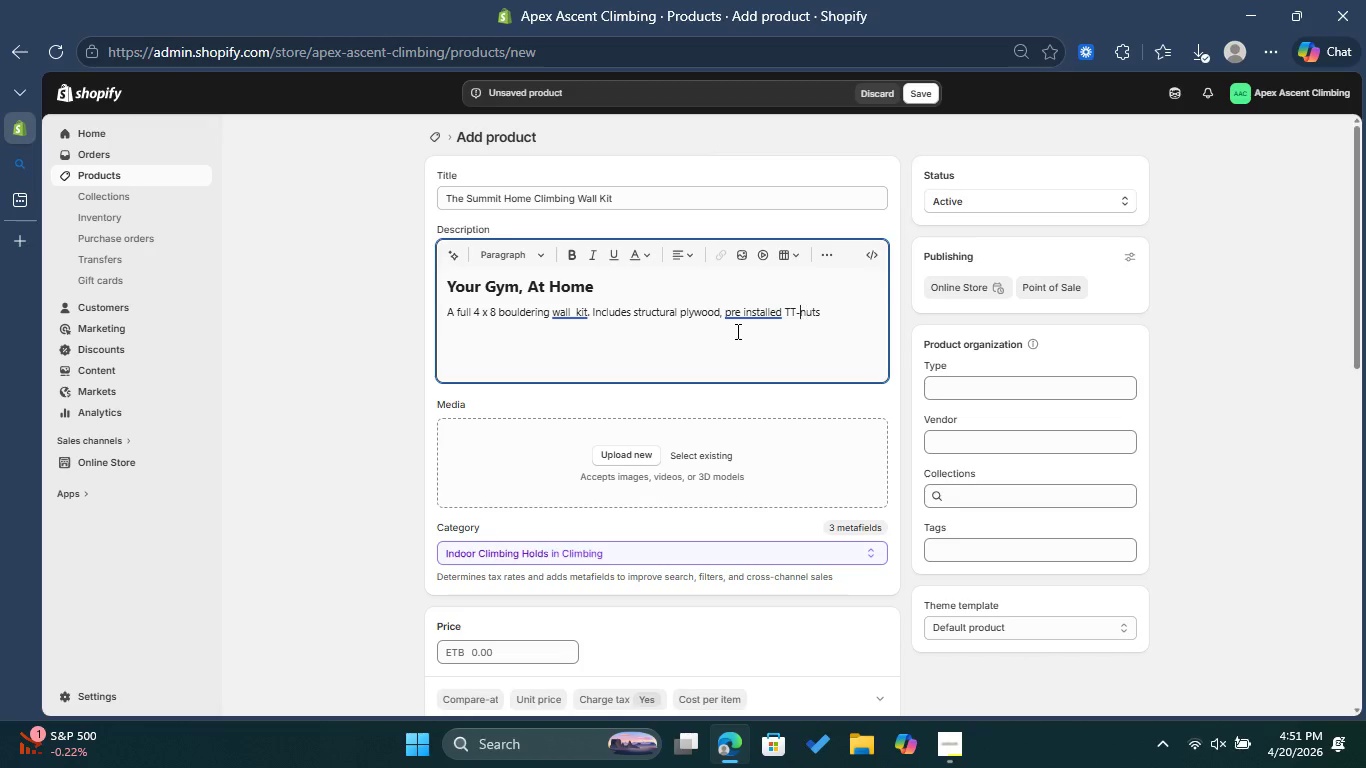 
key(ArrowLeft)
 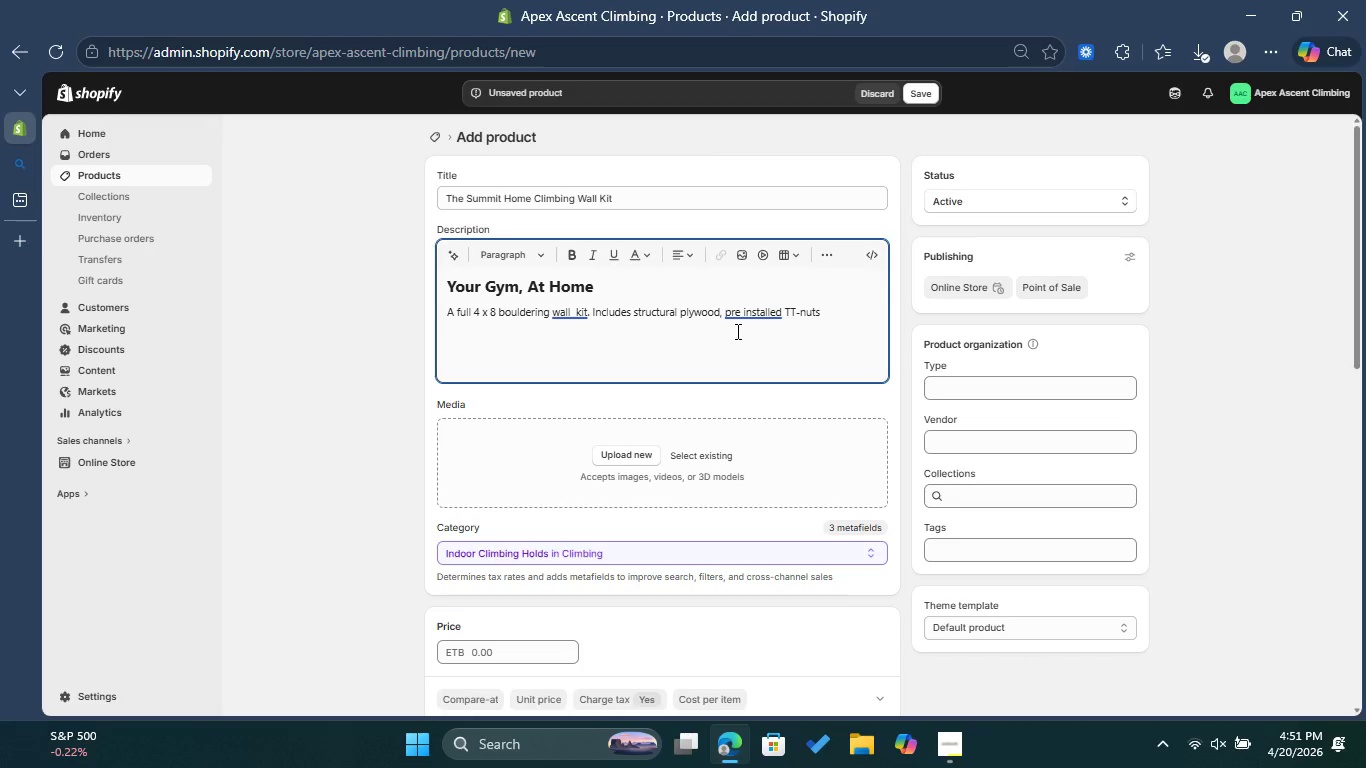 
key(Backspace)
 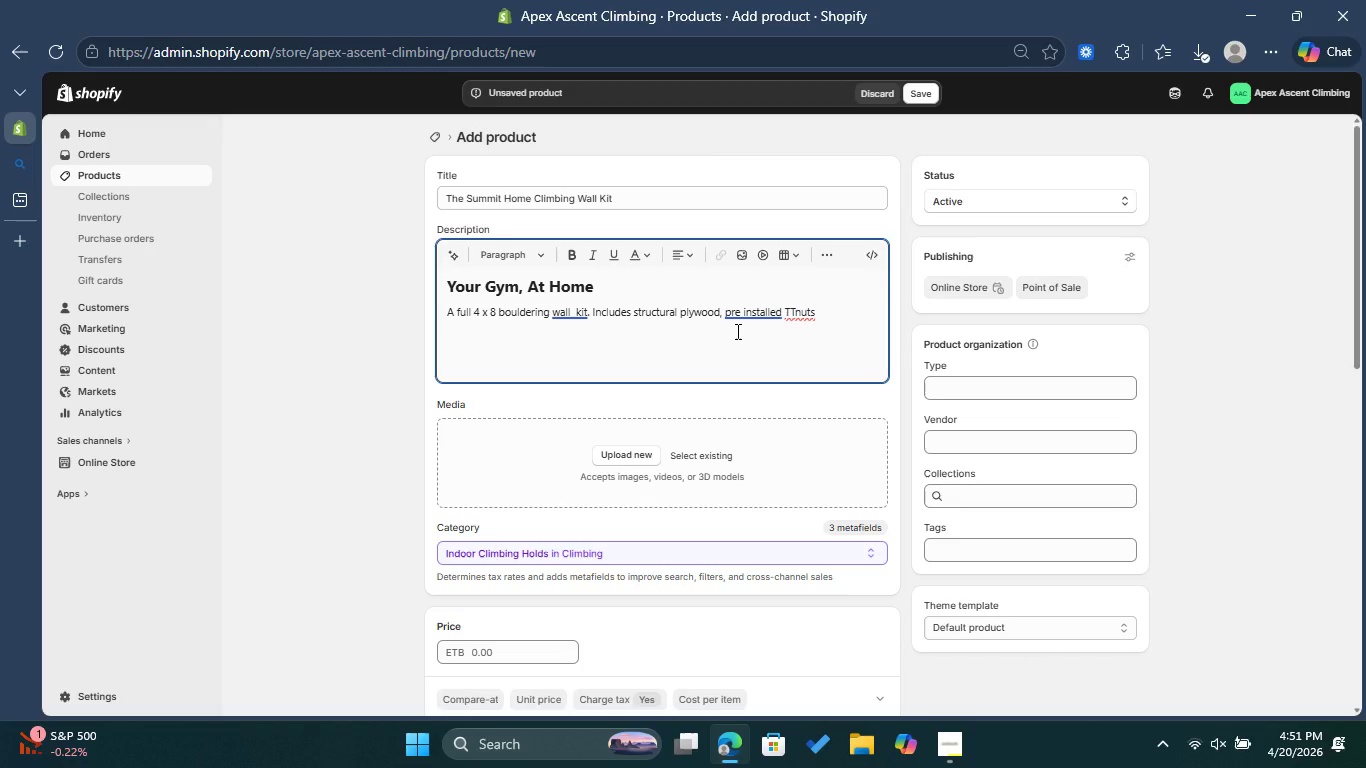 
key(Backspace)
 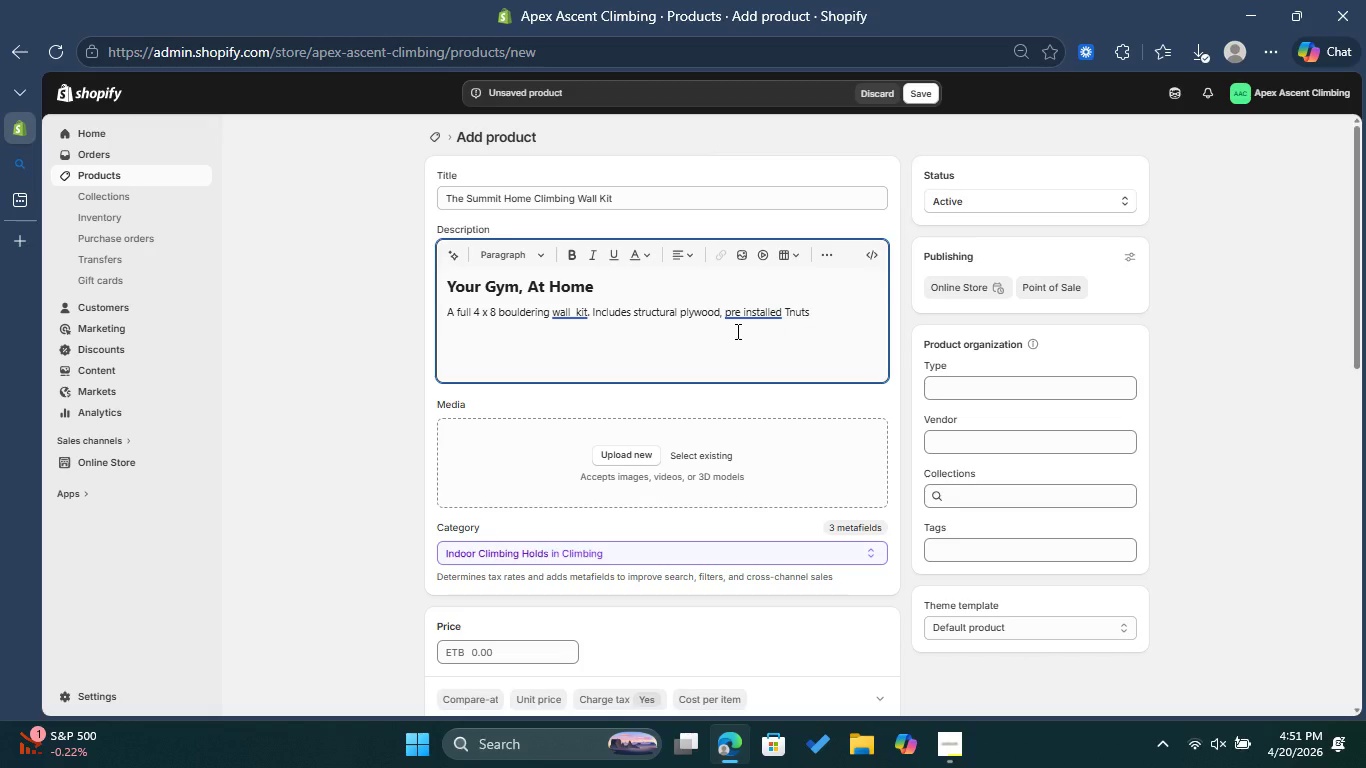 
key(Minus)
 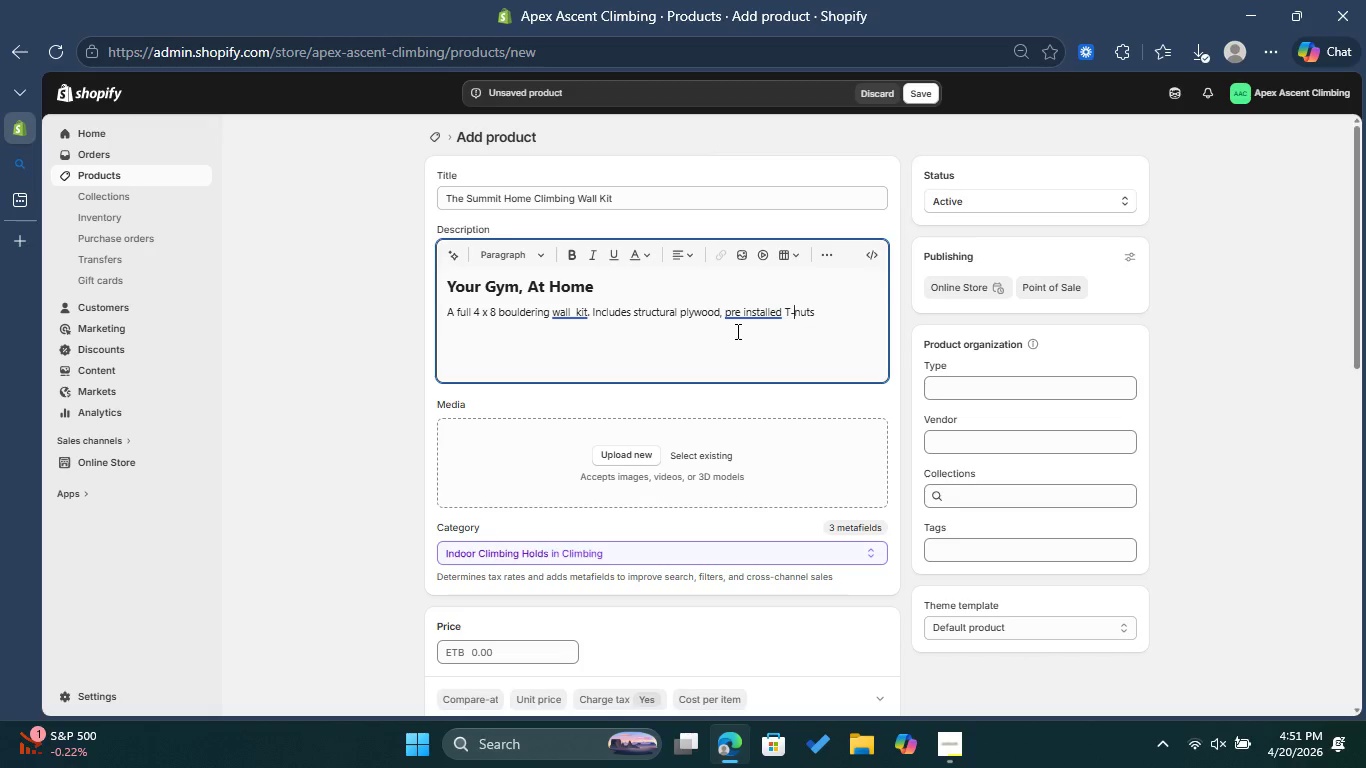 
key(ArrowRight)
 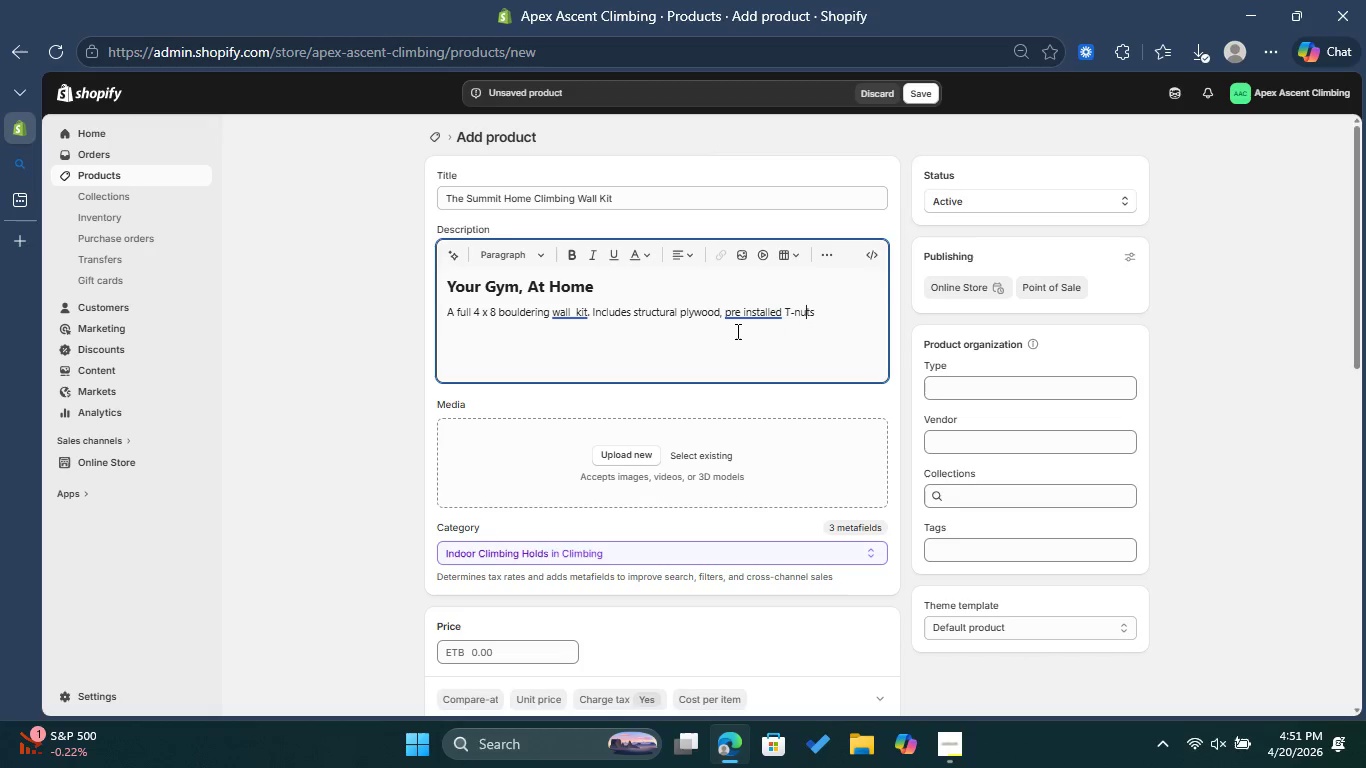 
key(ArrowRight)
 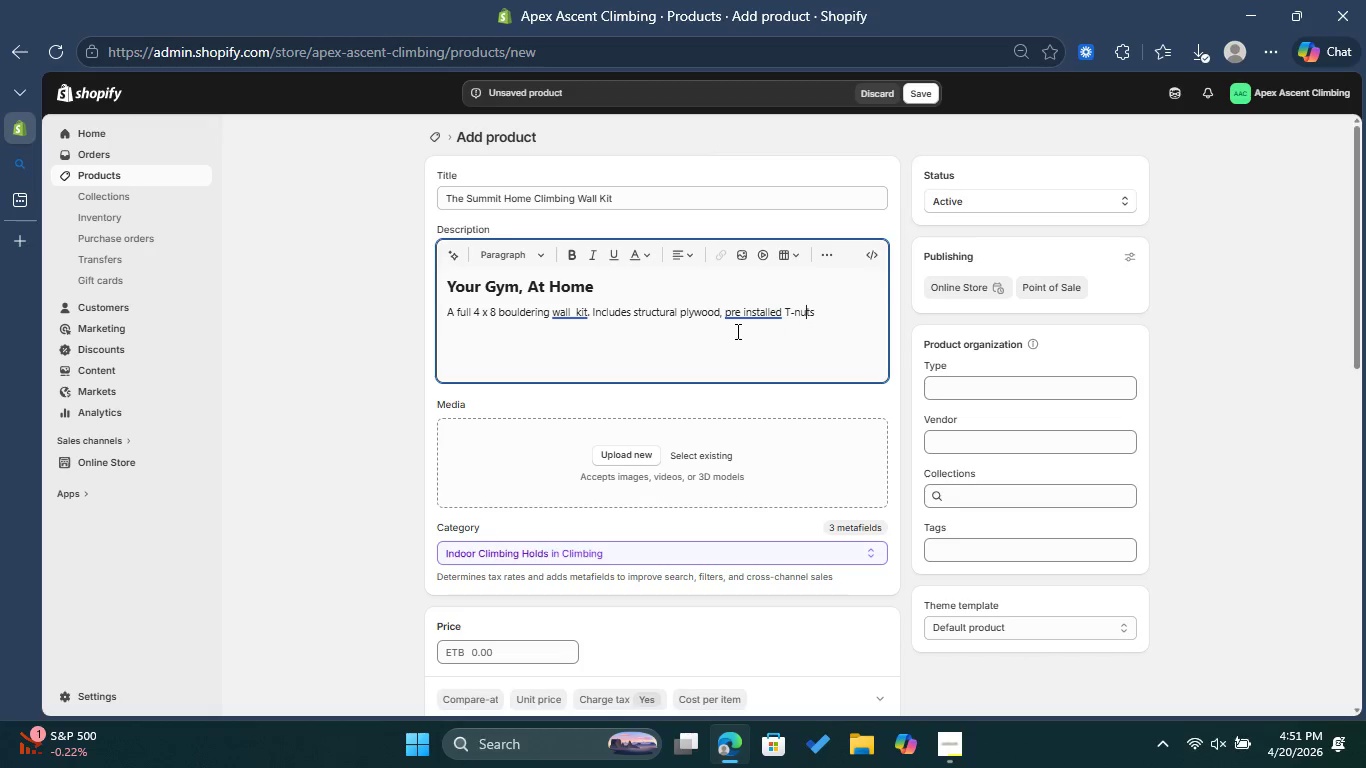 
key(ArrowRight)
 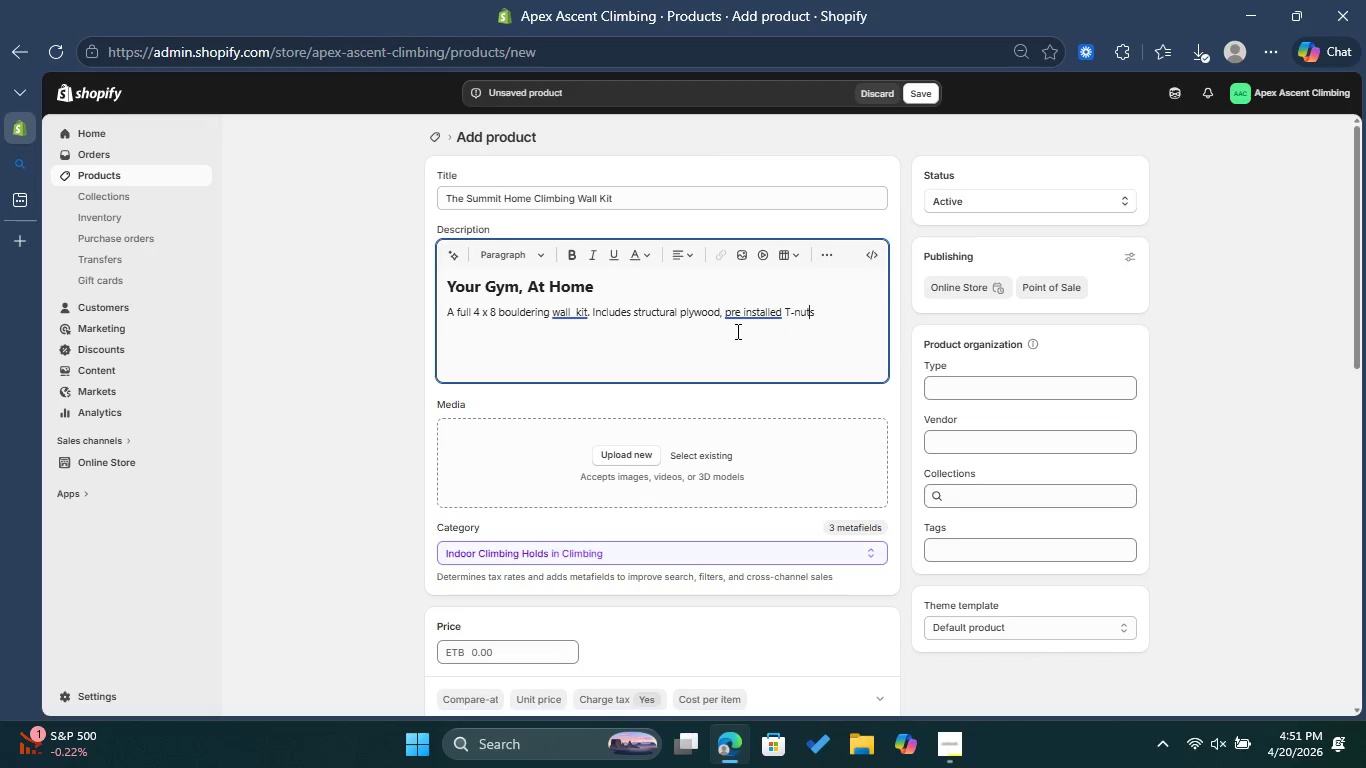 
key(ArrowRight)
 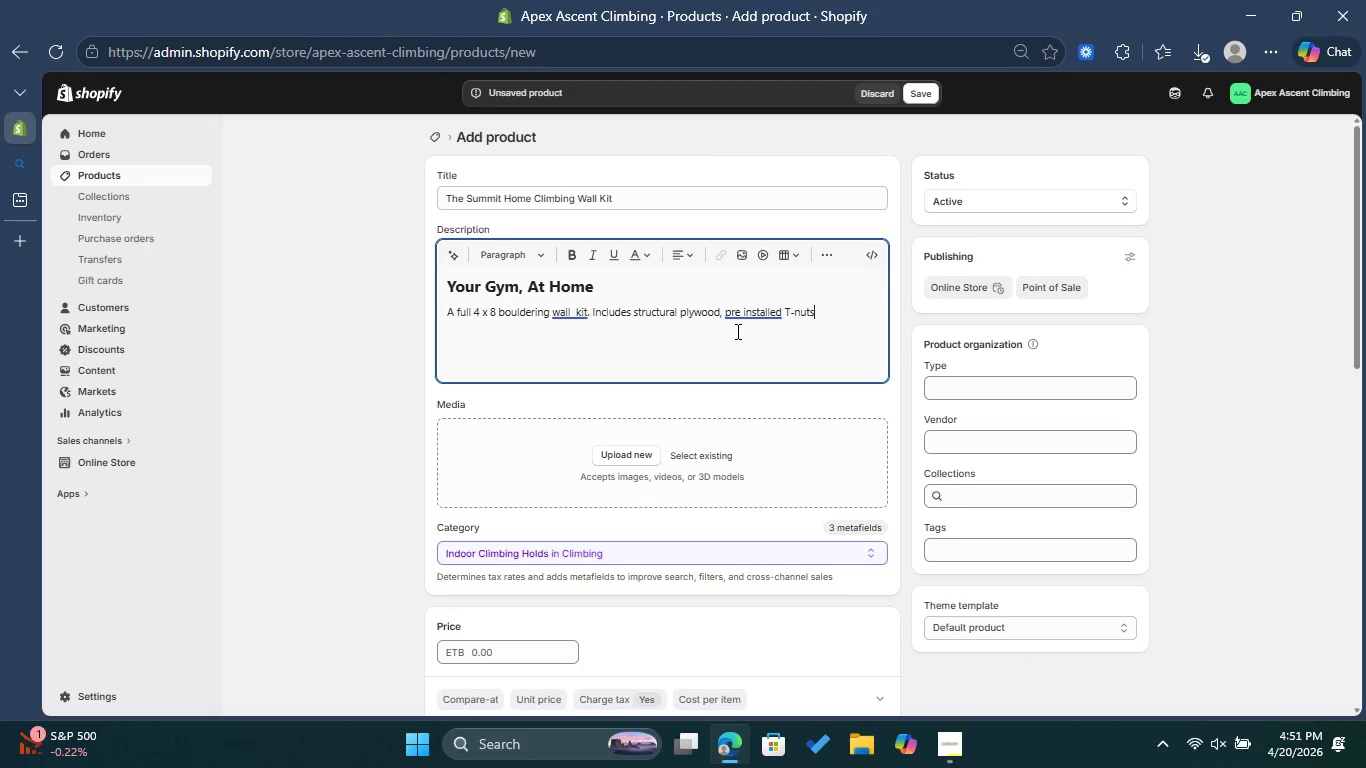 
key(ArrowRight)
 